 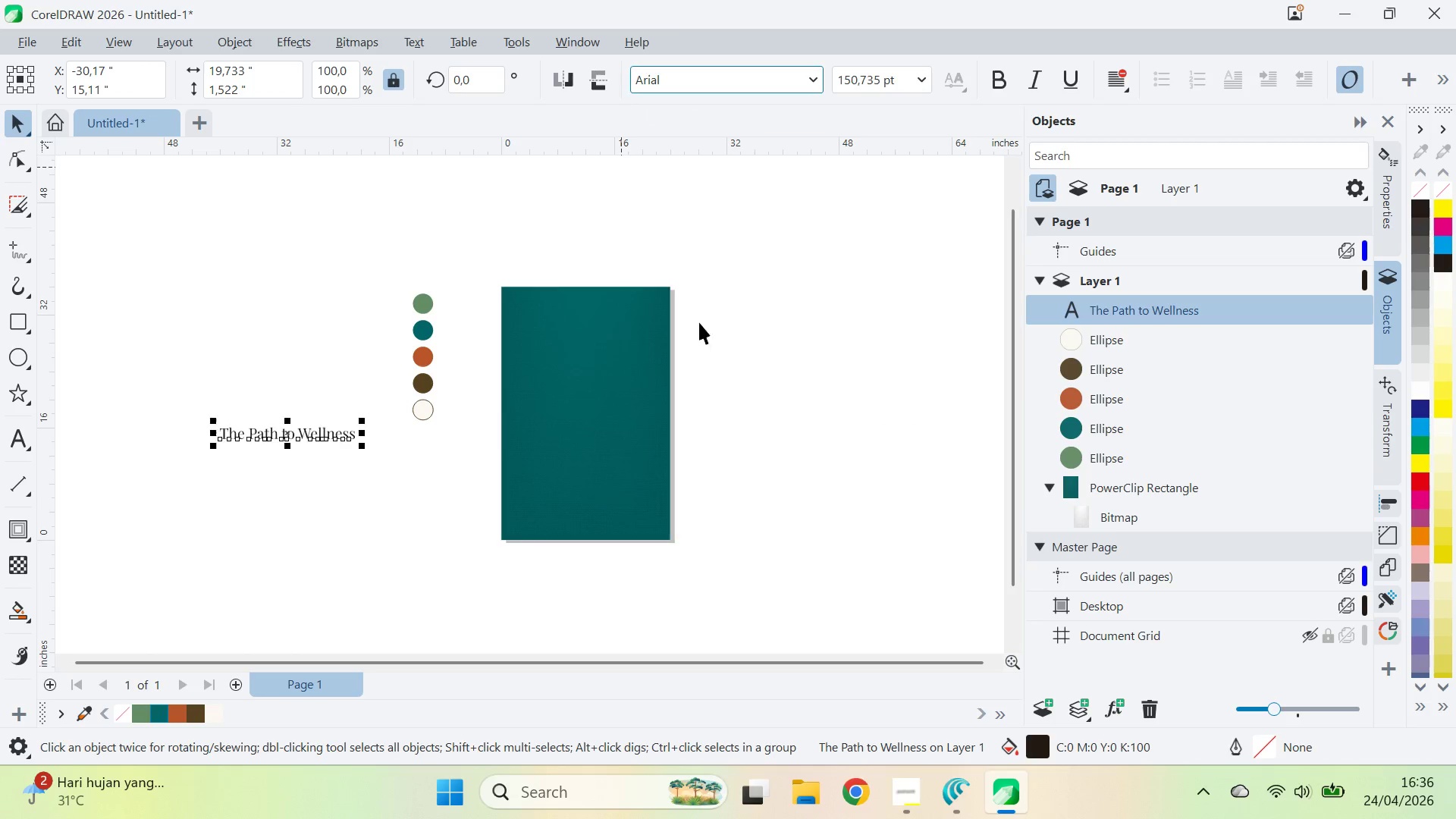 
left_click_drag(start_coordinate=[361, 418], to_coordinate=[435, 361])
 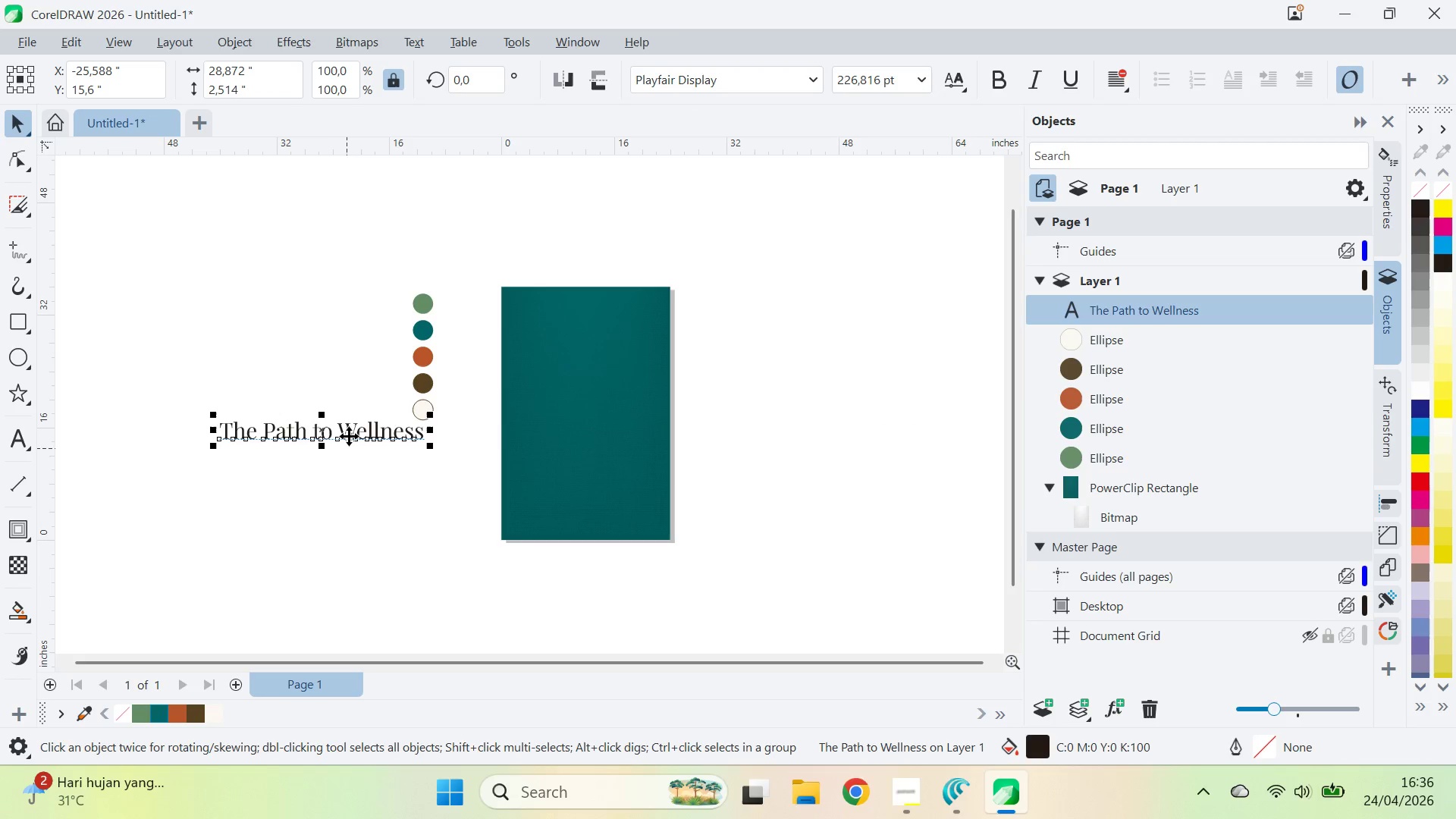 
left_click_drag(start_coordinate=[349, 436], to_coordinate=[592, 403])
 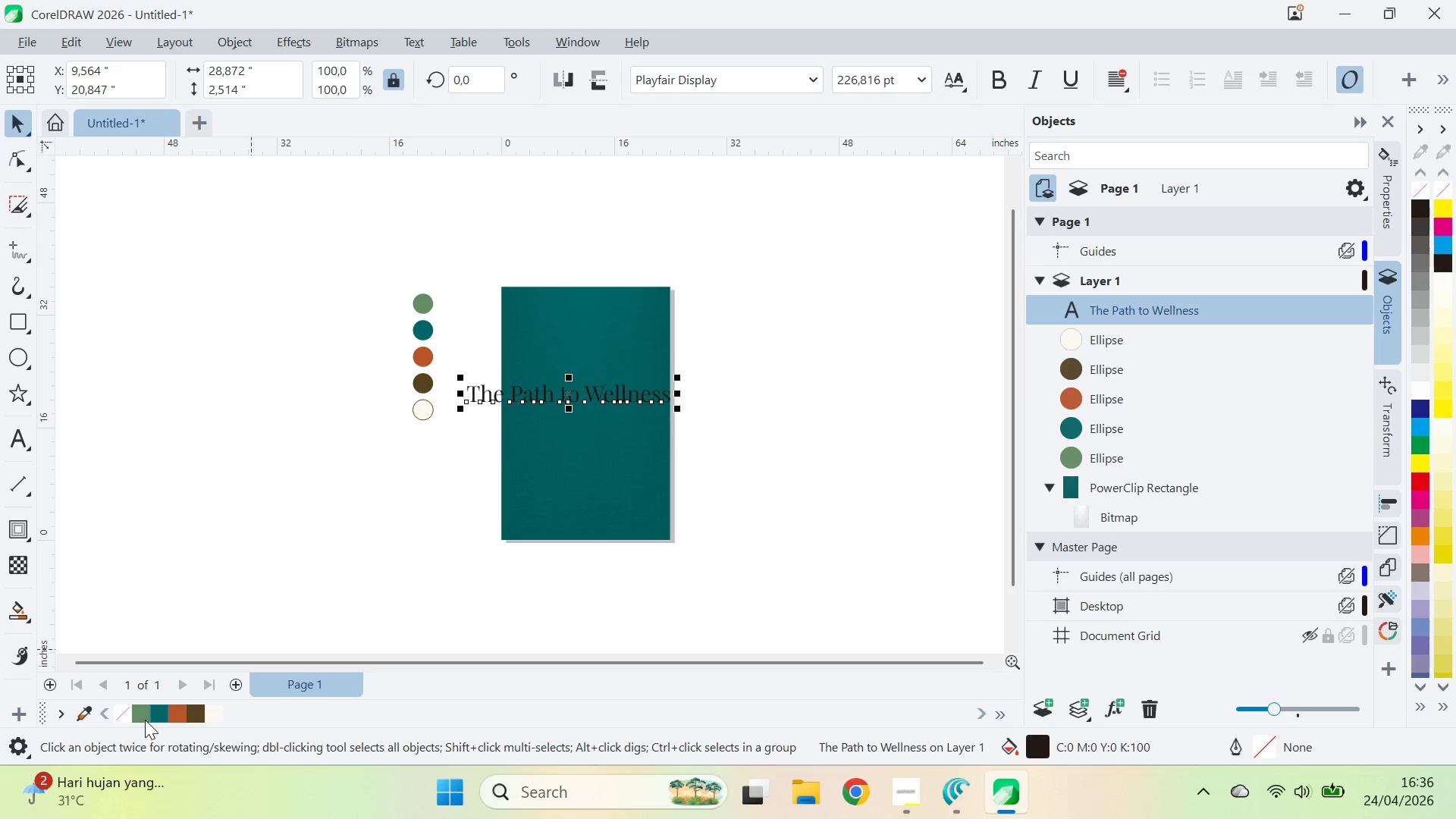 
left_click([140, 717])
 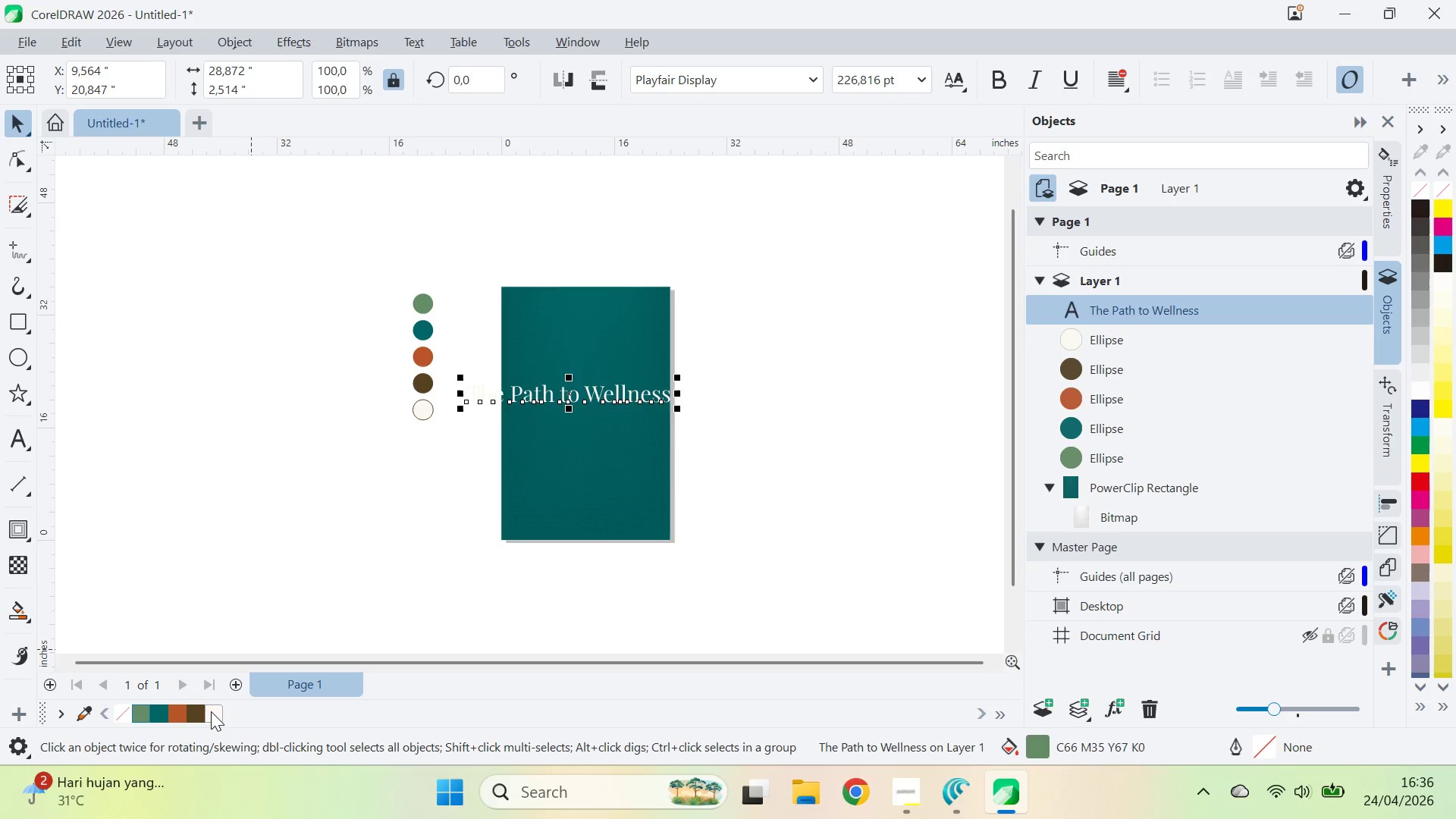 
key(Z)
 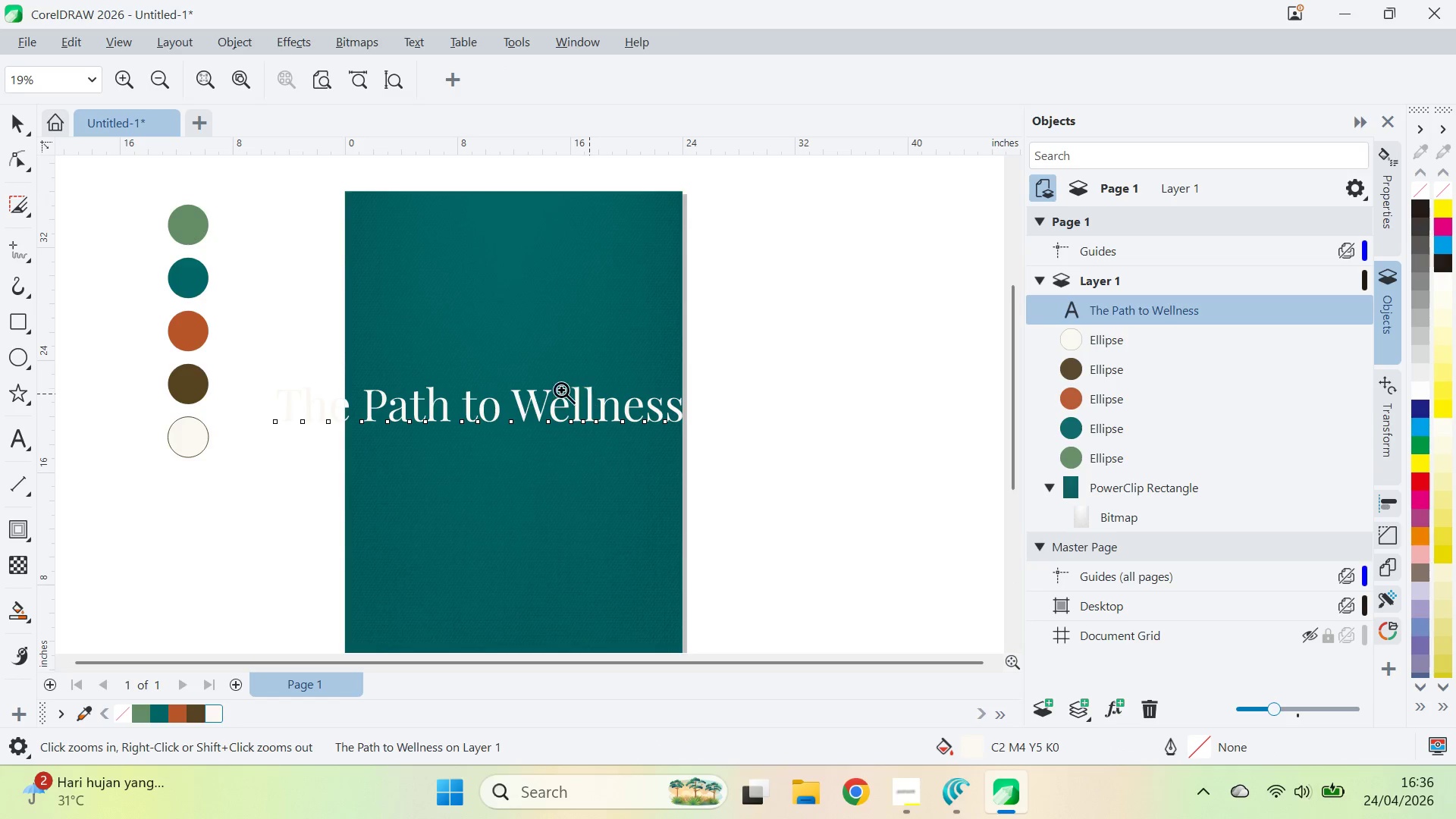 
left_click([509, 422])
 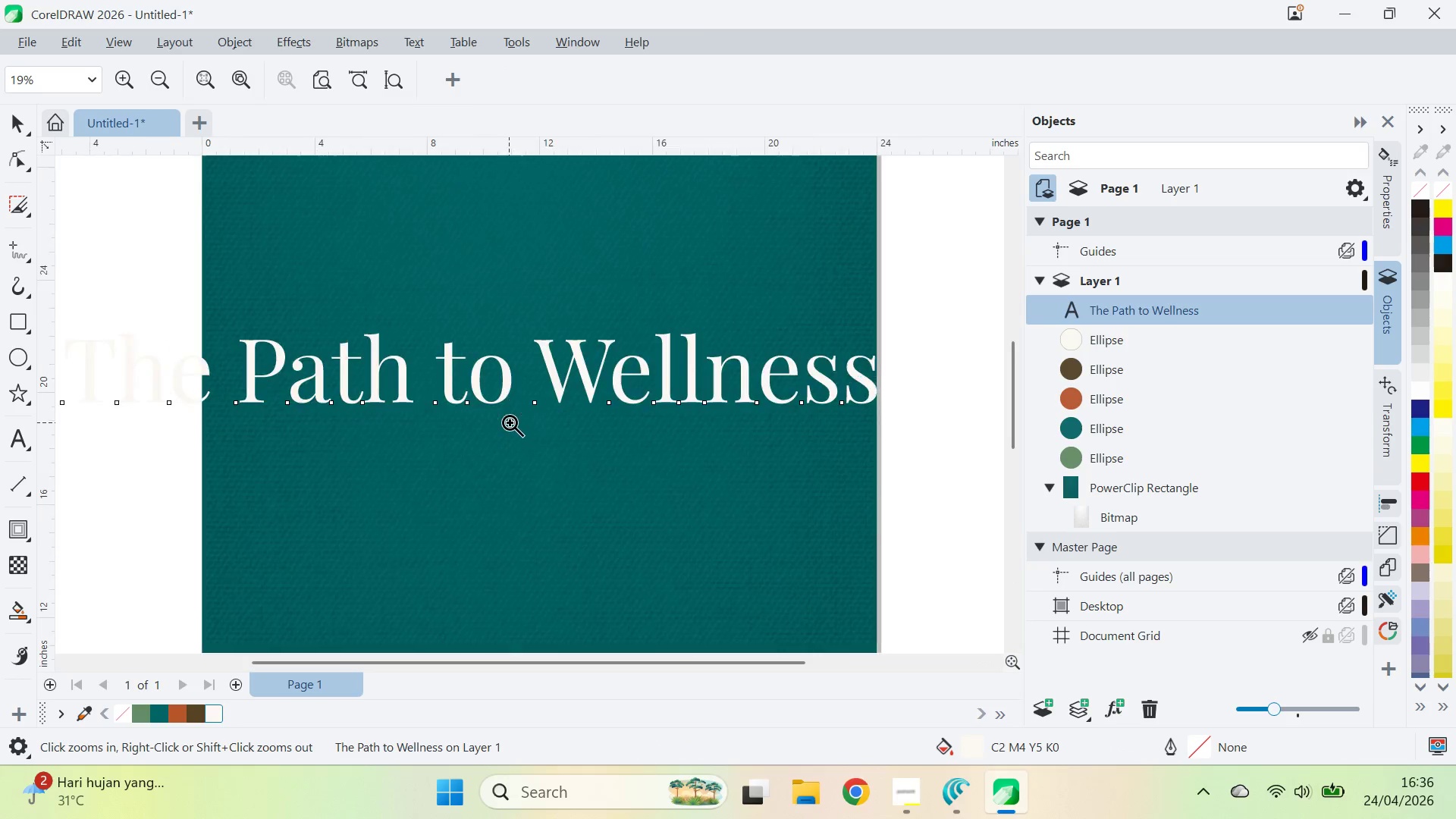 
type(qv)
 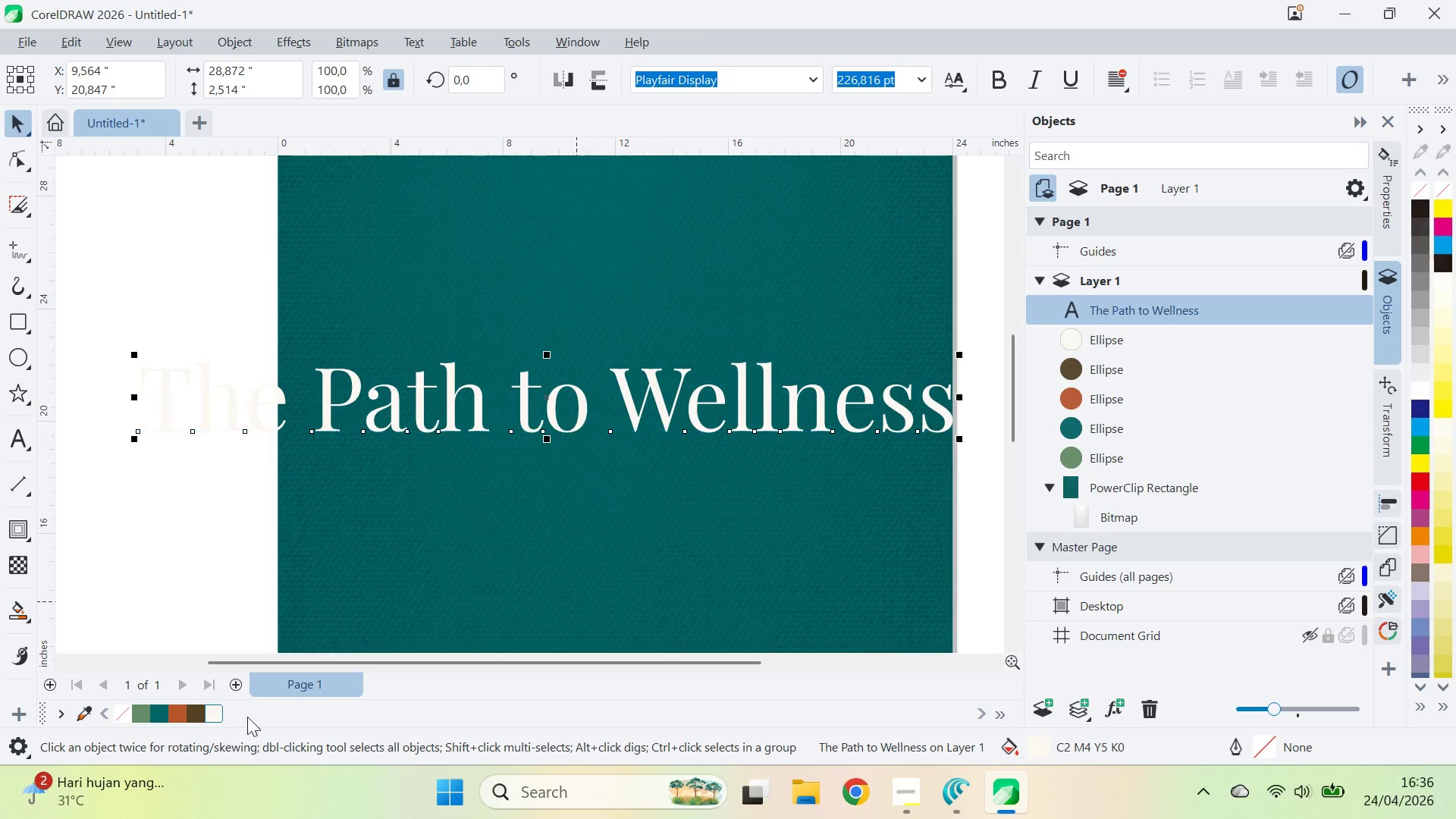 
left_click_drag(start_coordinate=[526, 420], to_coordinate=[602, 449])
 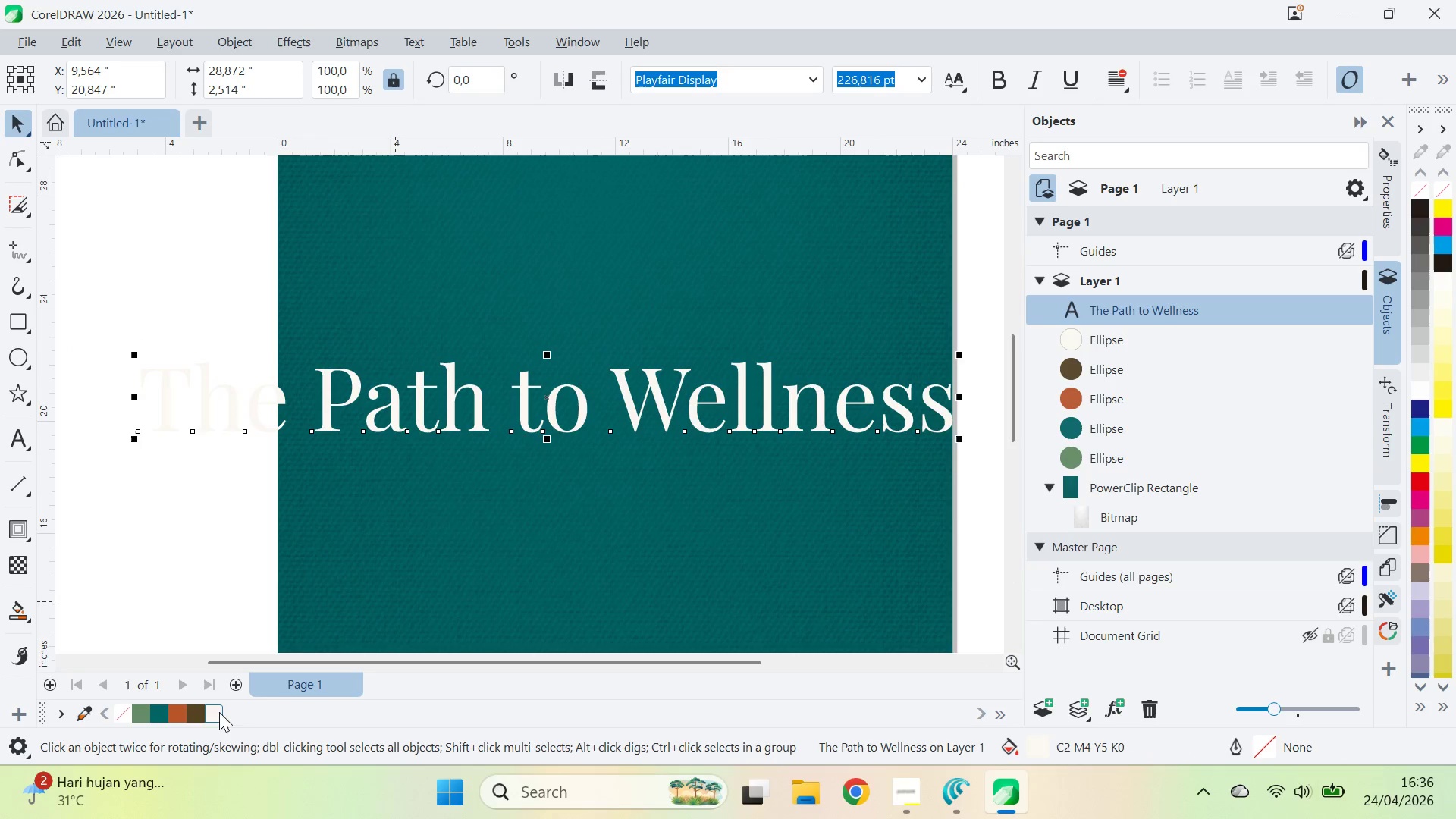 
mouse_move([182, 710])
 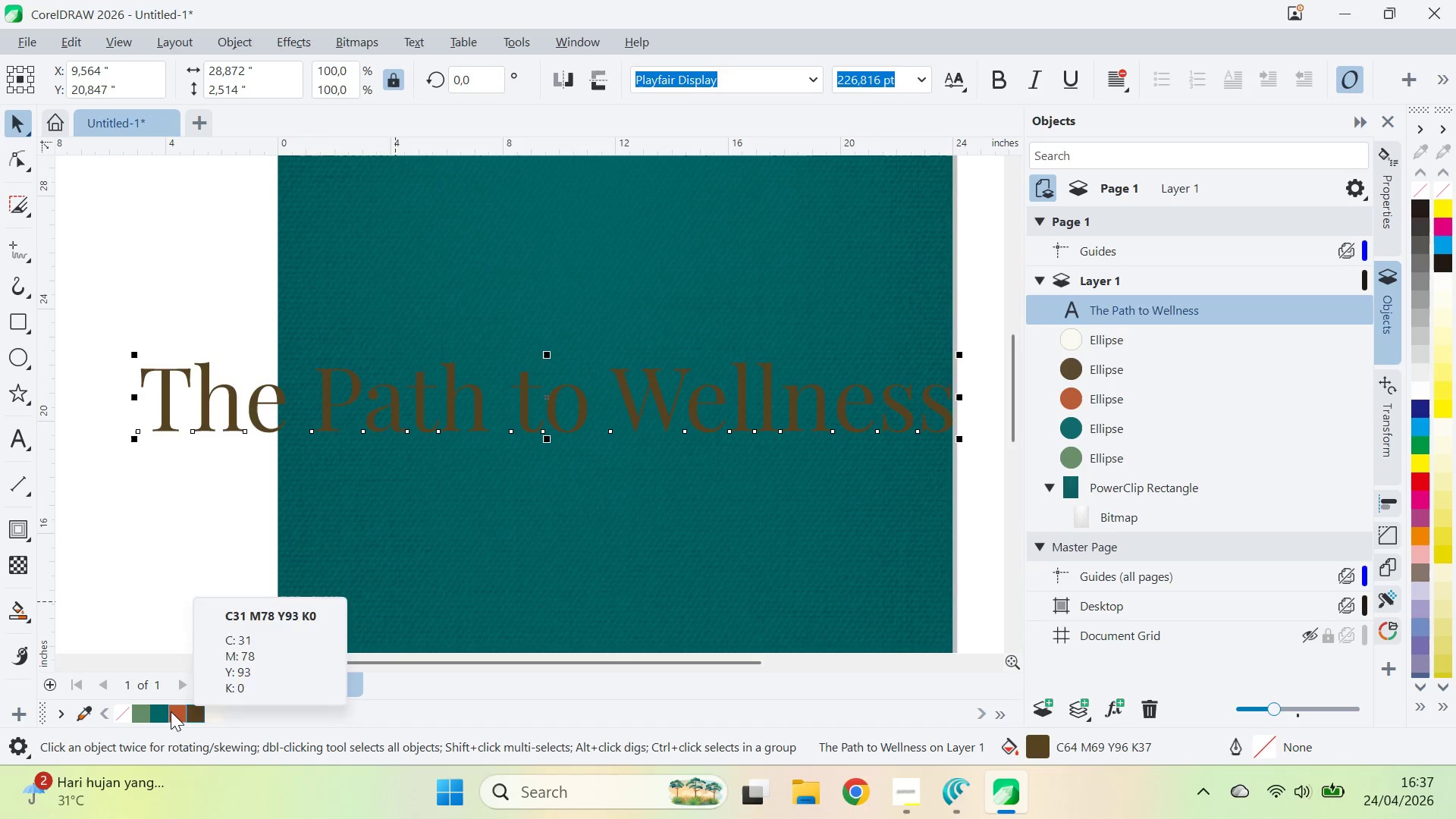 
left_click([171, 711])
 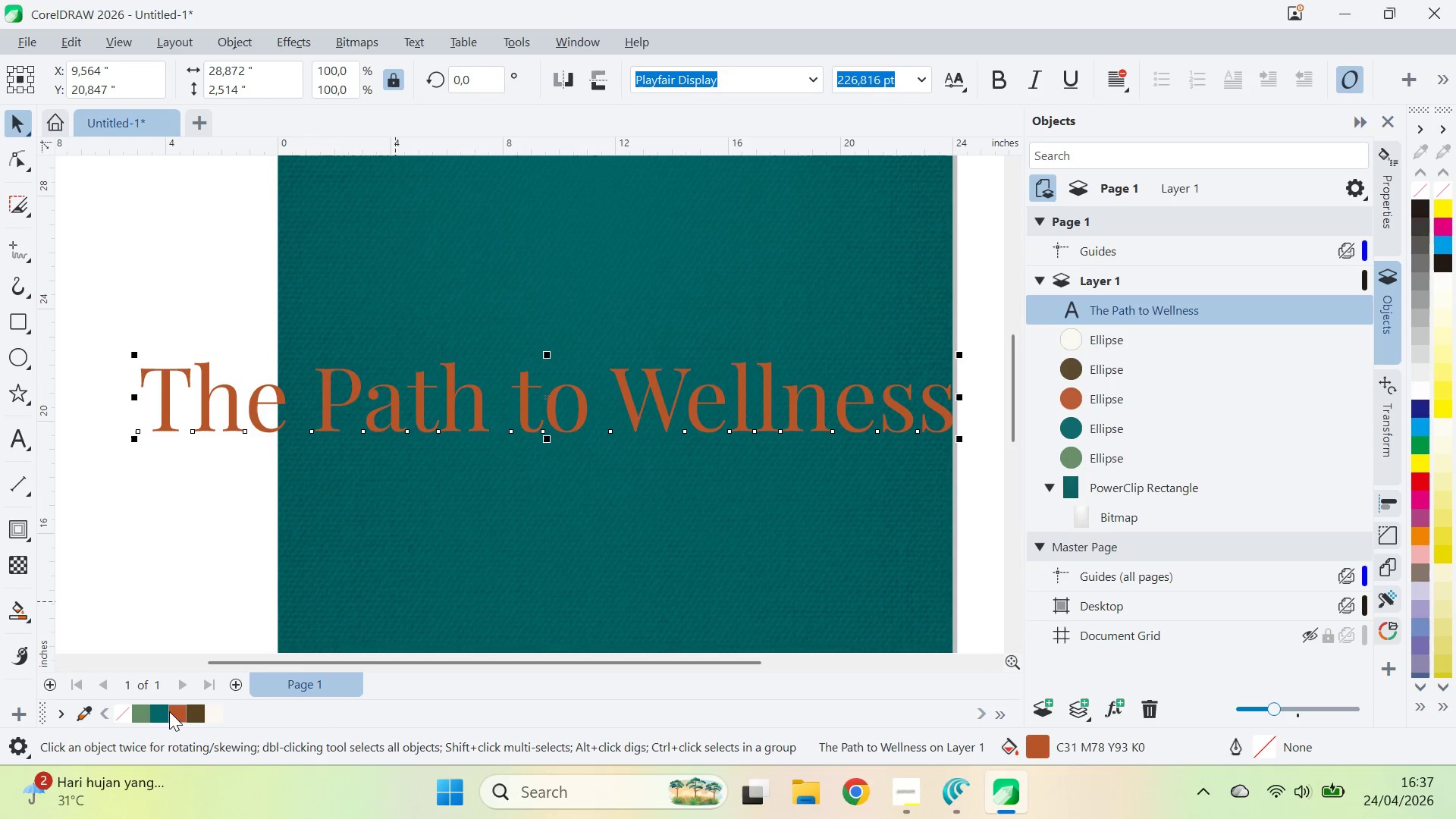 
key(Control+ControlLeft)
 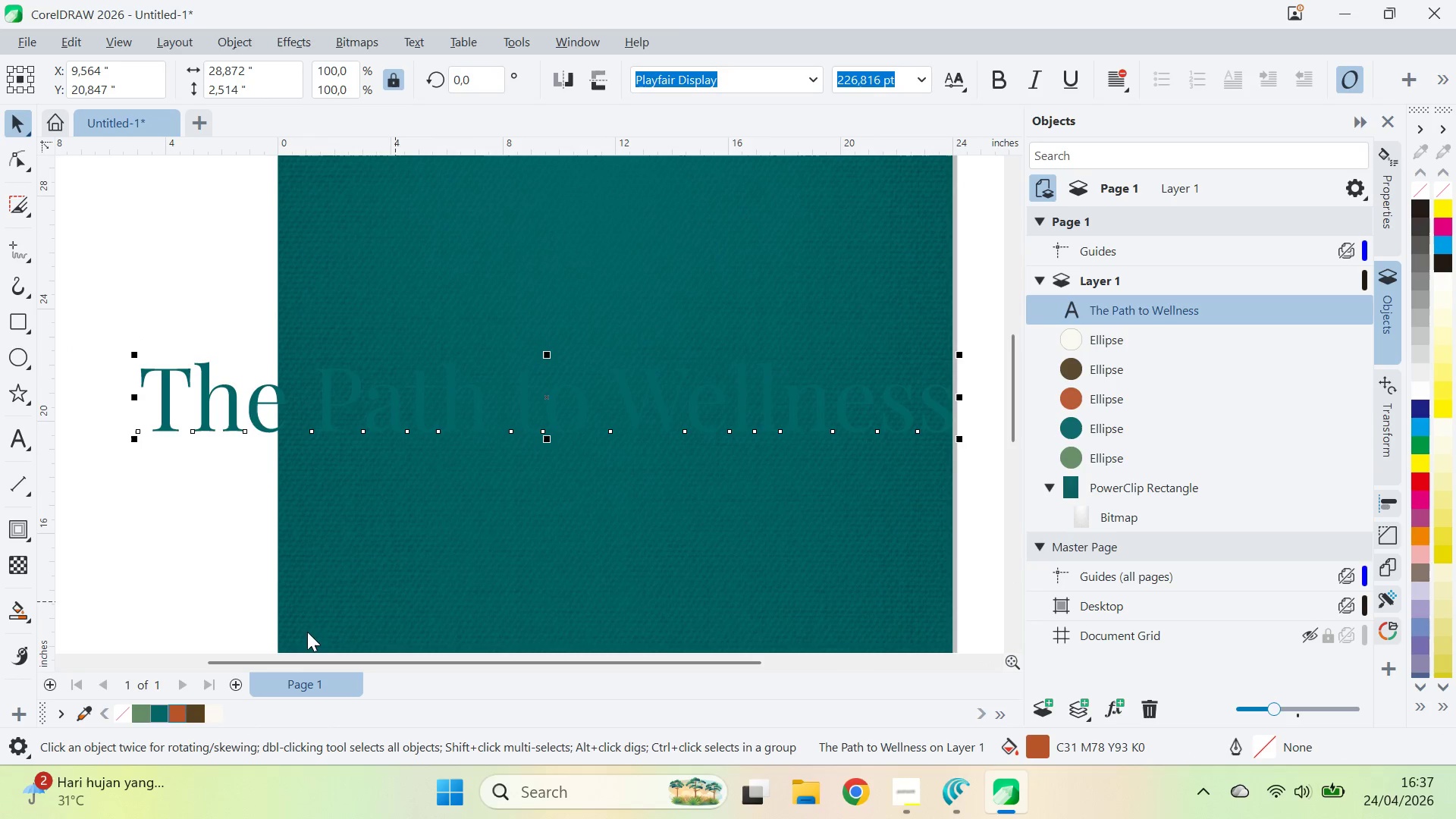 
double_click([472, 531])
 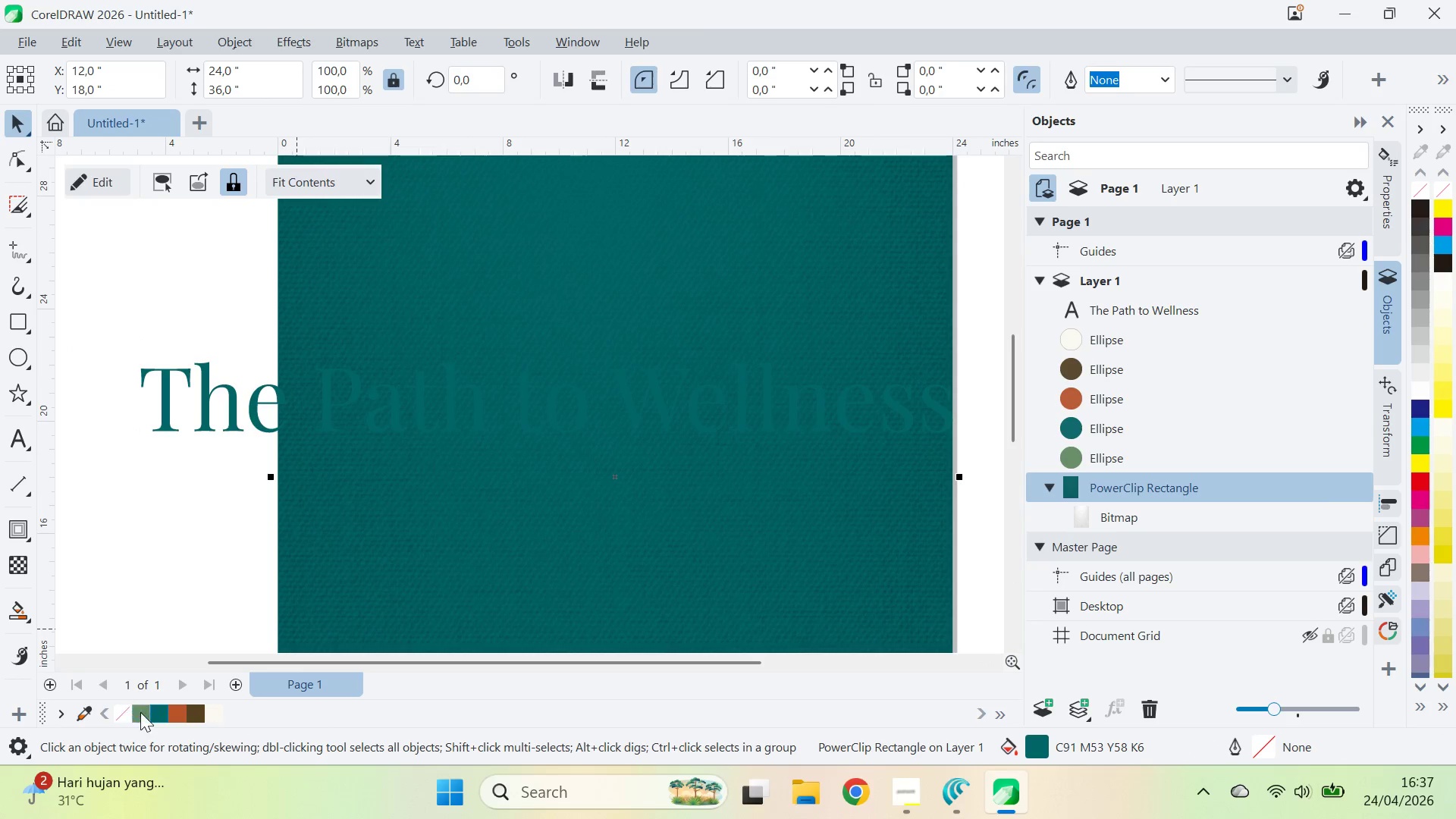 
double_click([179, 554])
 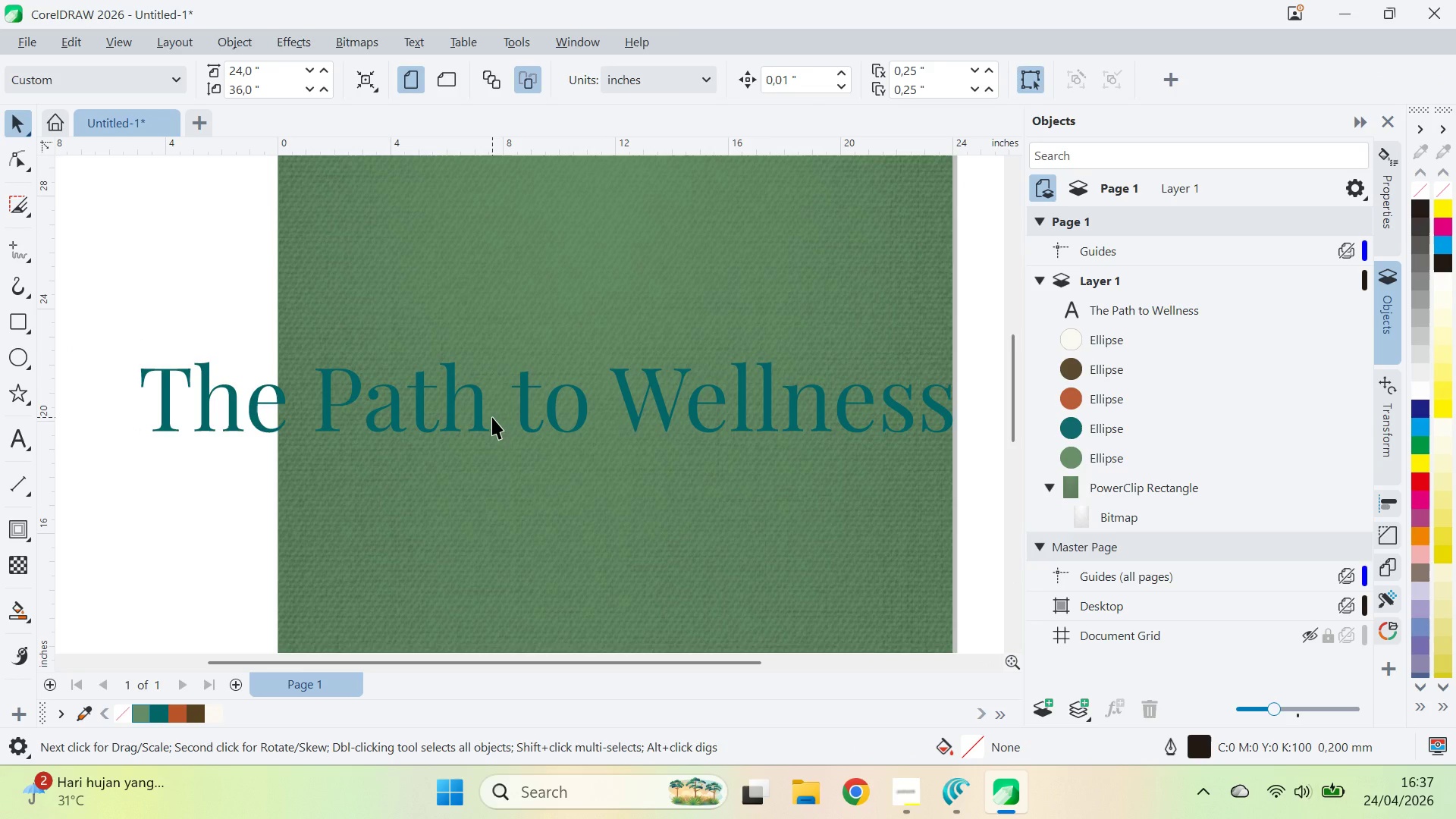 
key(Z)
 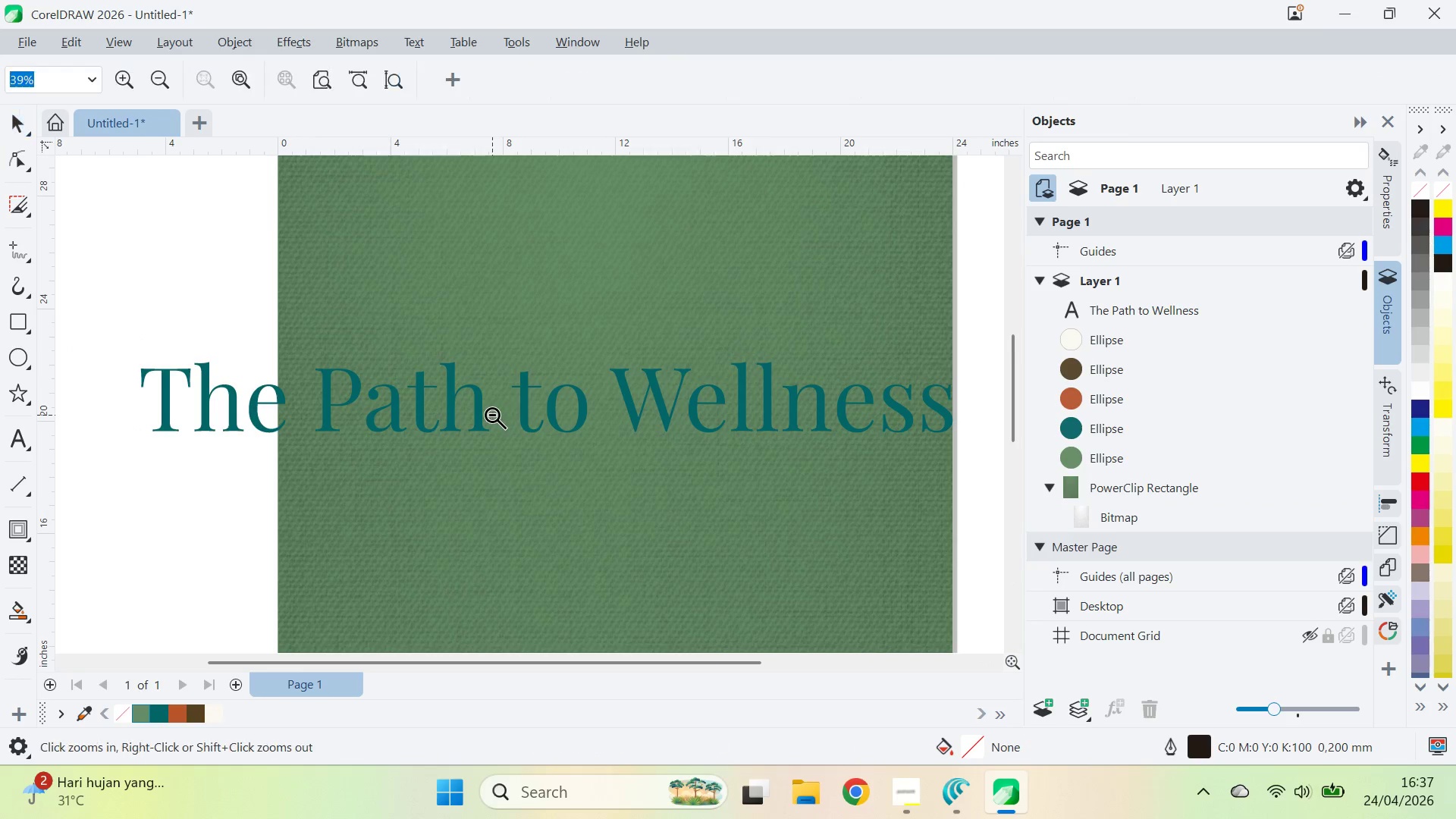 
right_click([492, 415])
 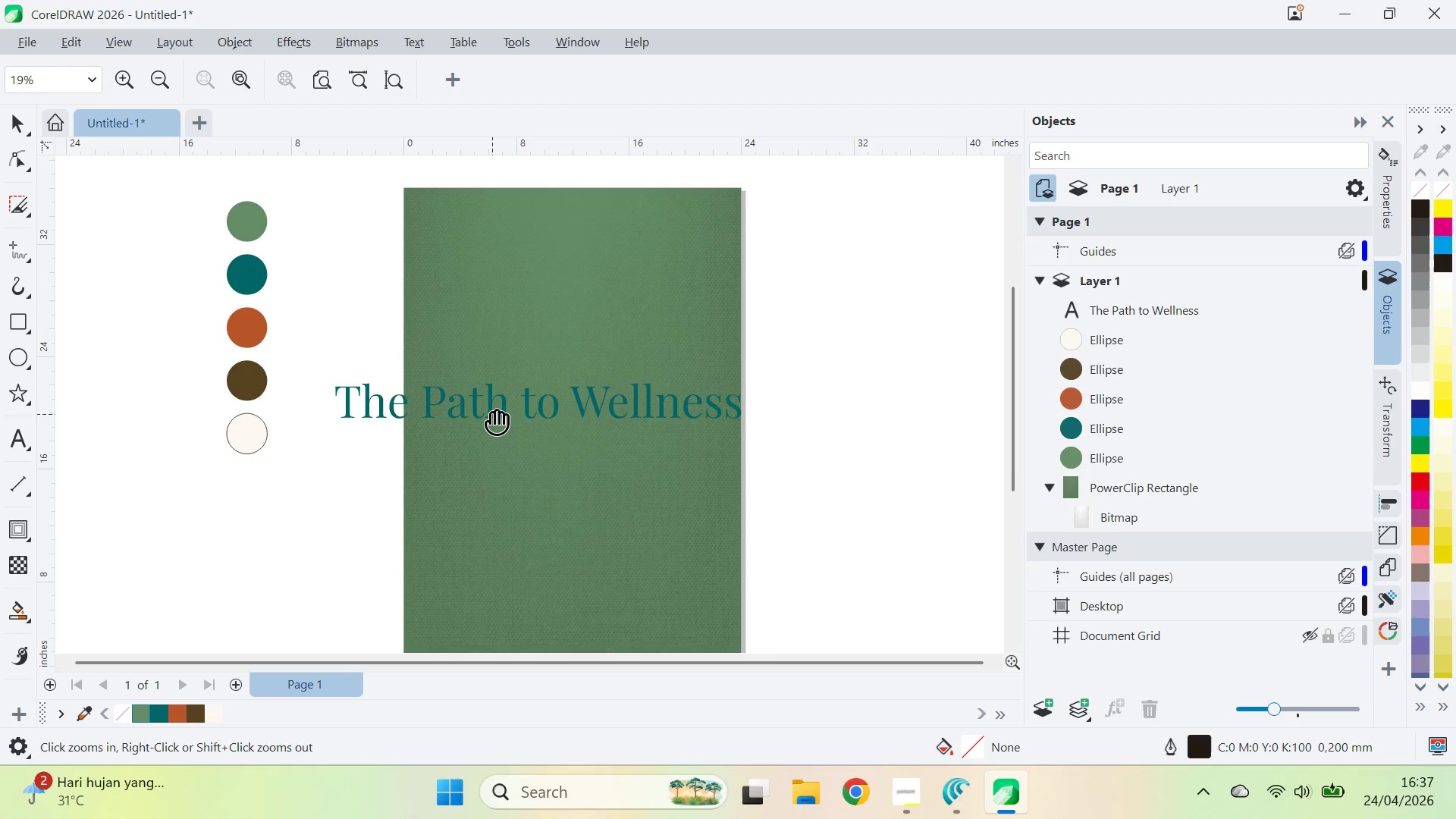 
key(Q)
 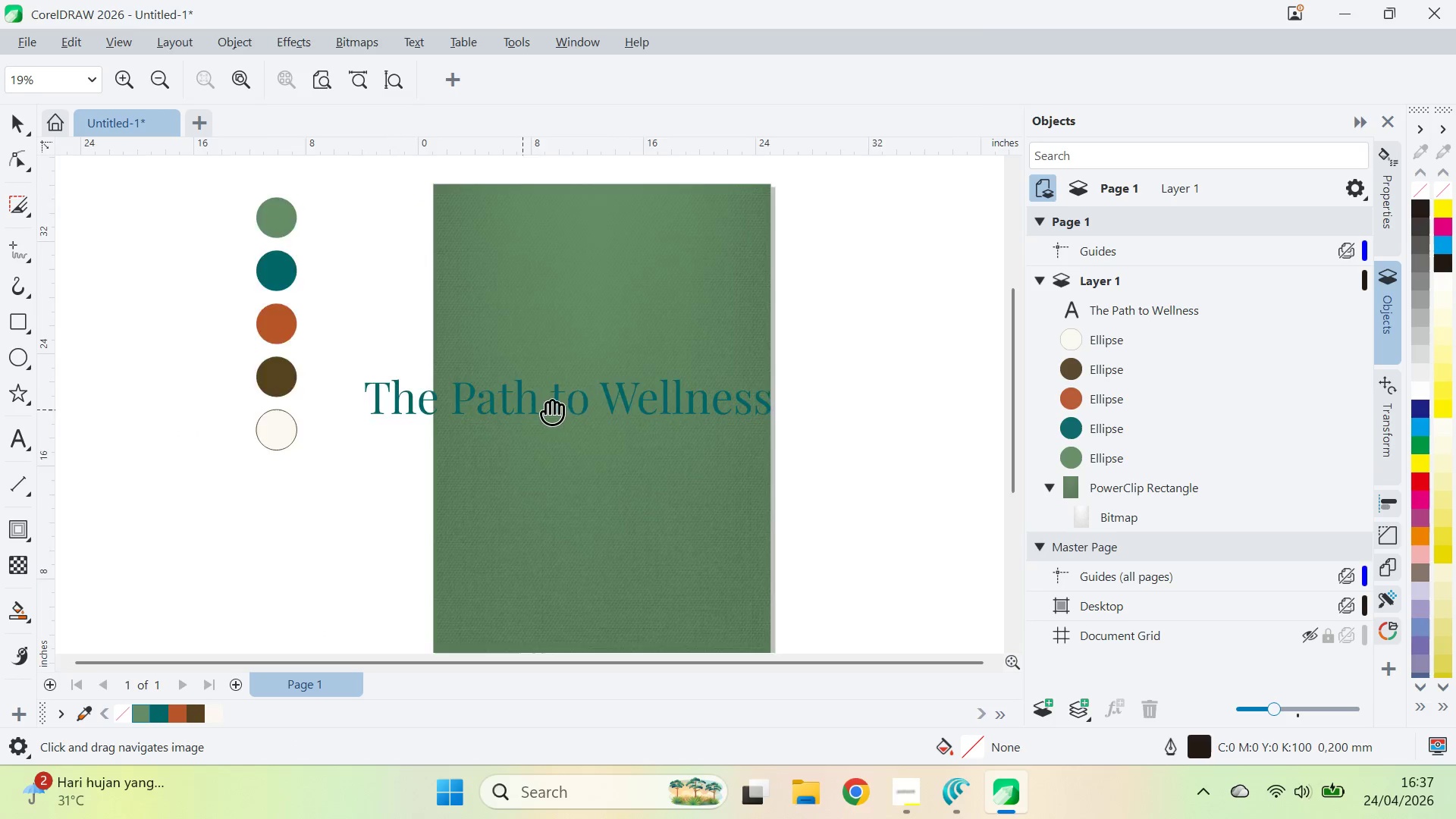 
left_click_drag(start_coordinate=[493, 413], to_coordinate=[596, 399])
 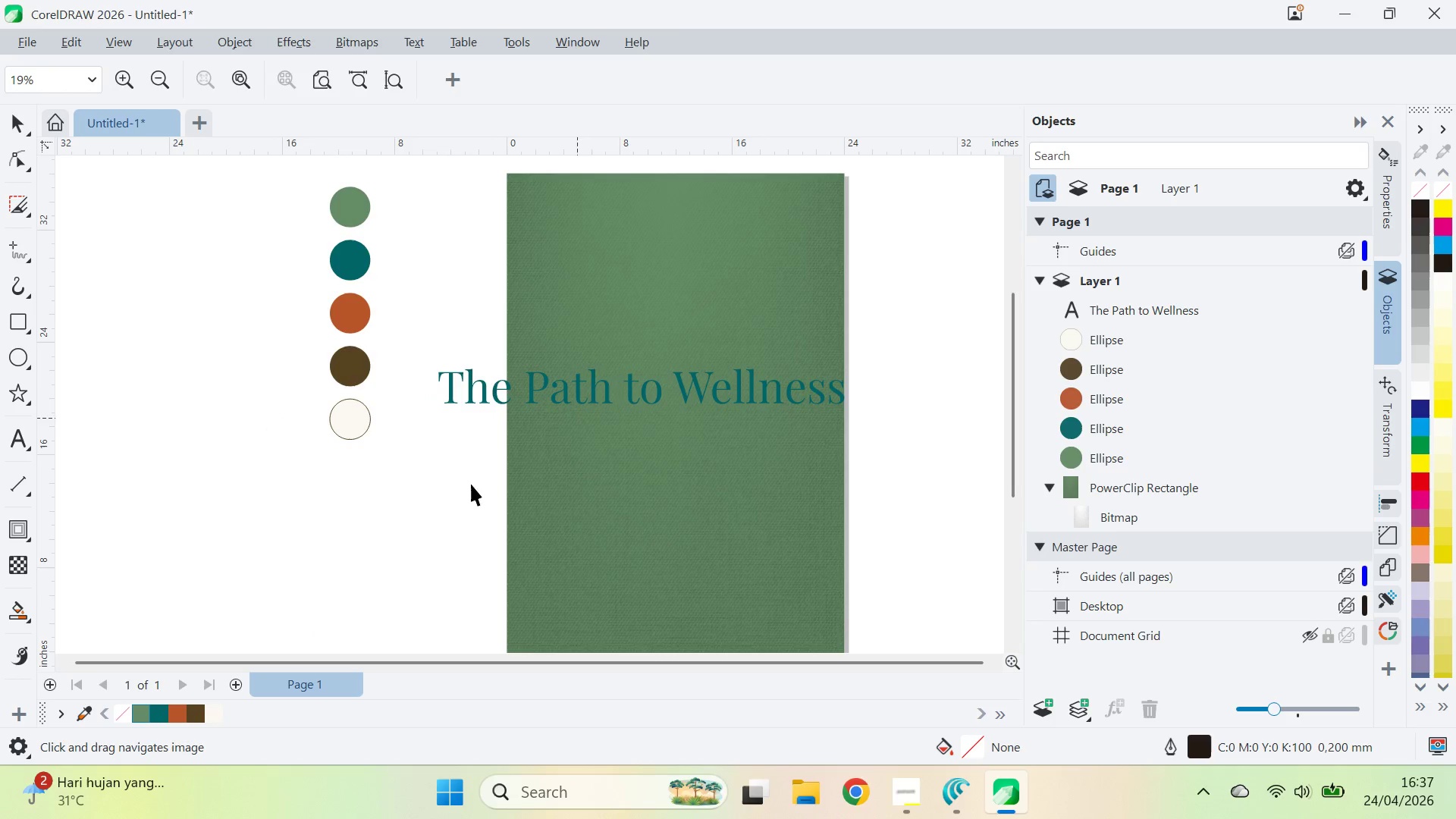 
key(V)
 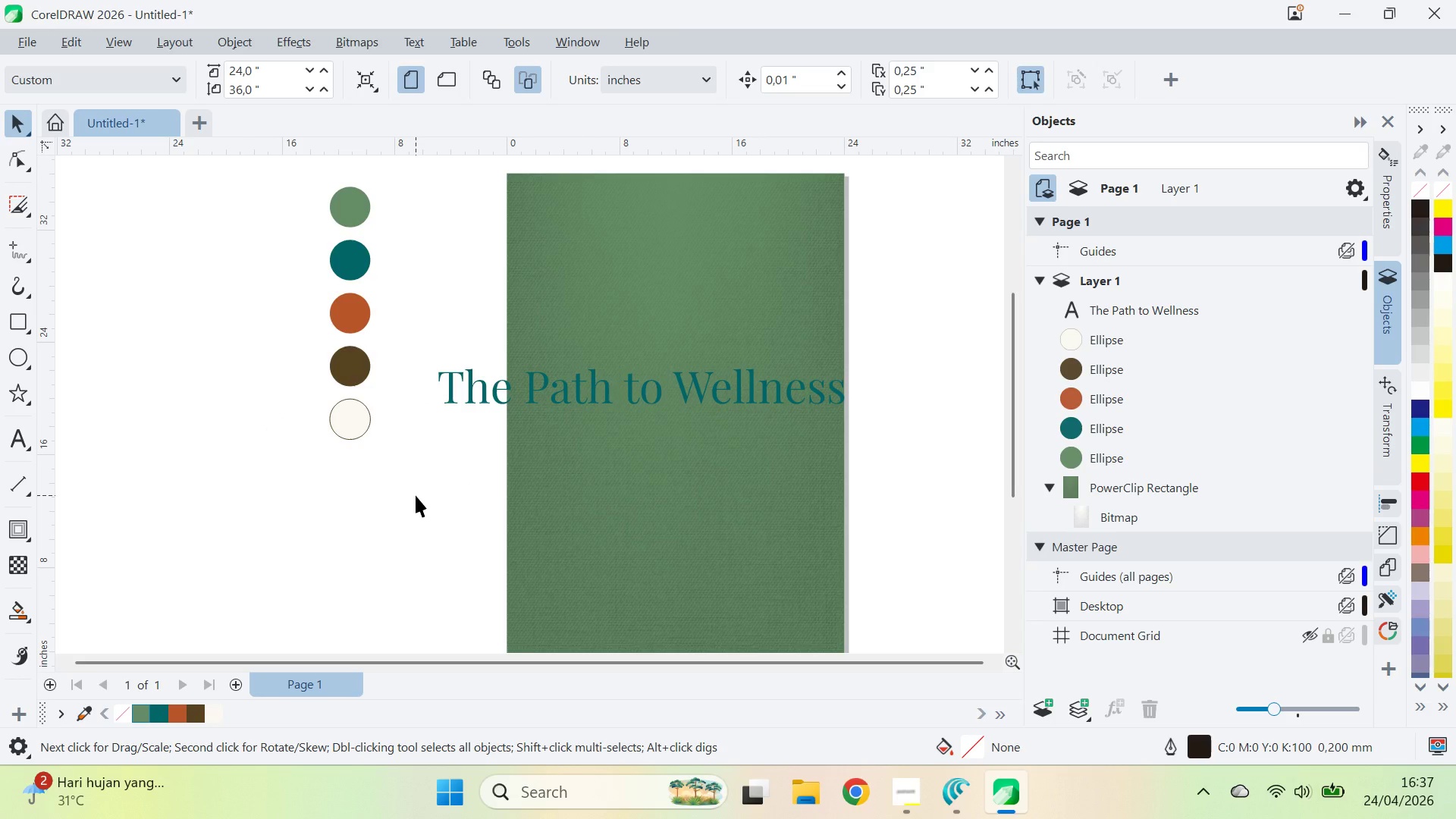 
wait(20.05)
 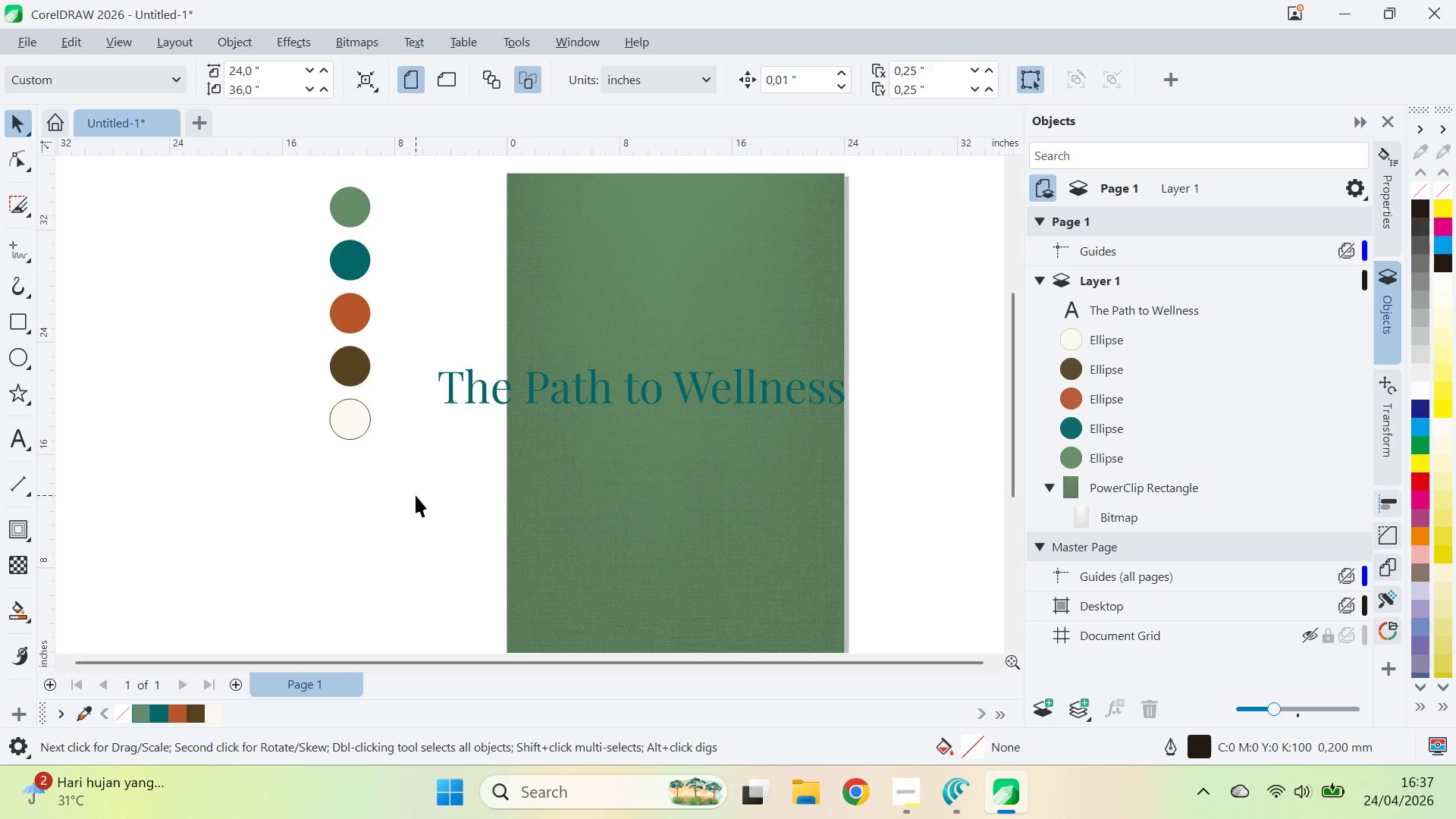 
left_click([1040, 750])
 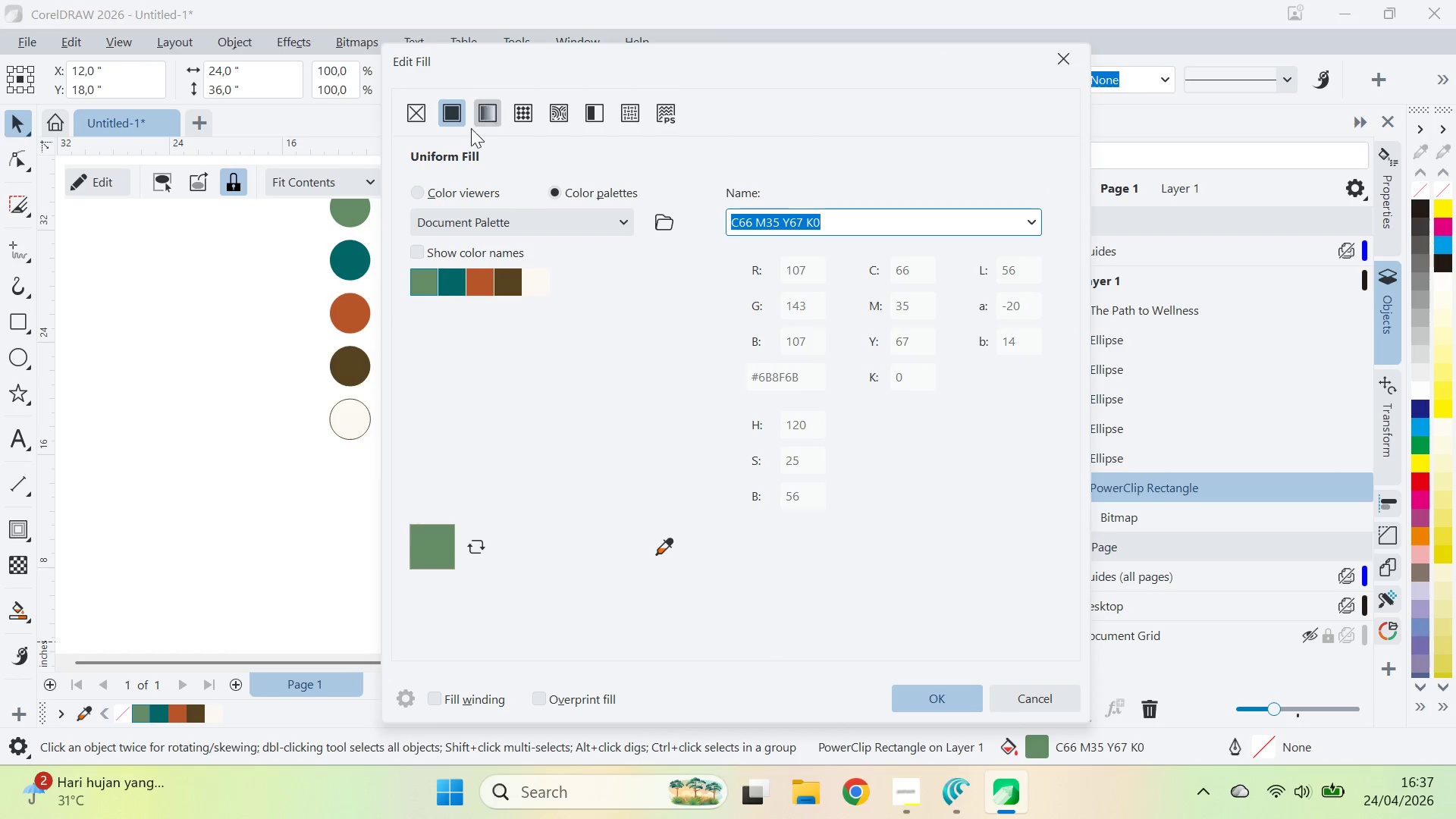 
left_click([441, 192])
 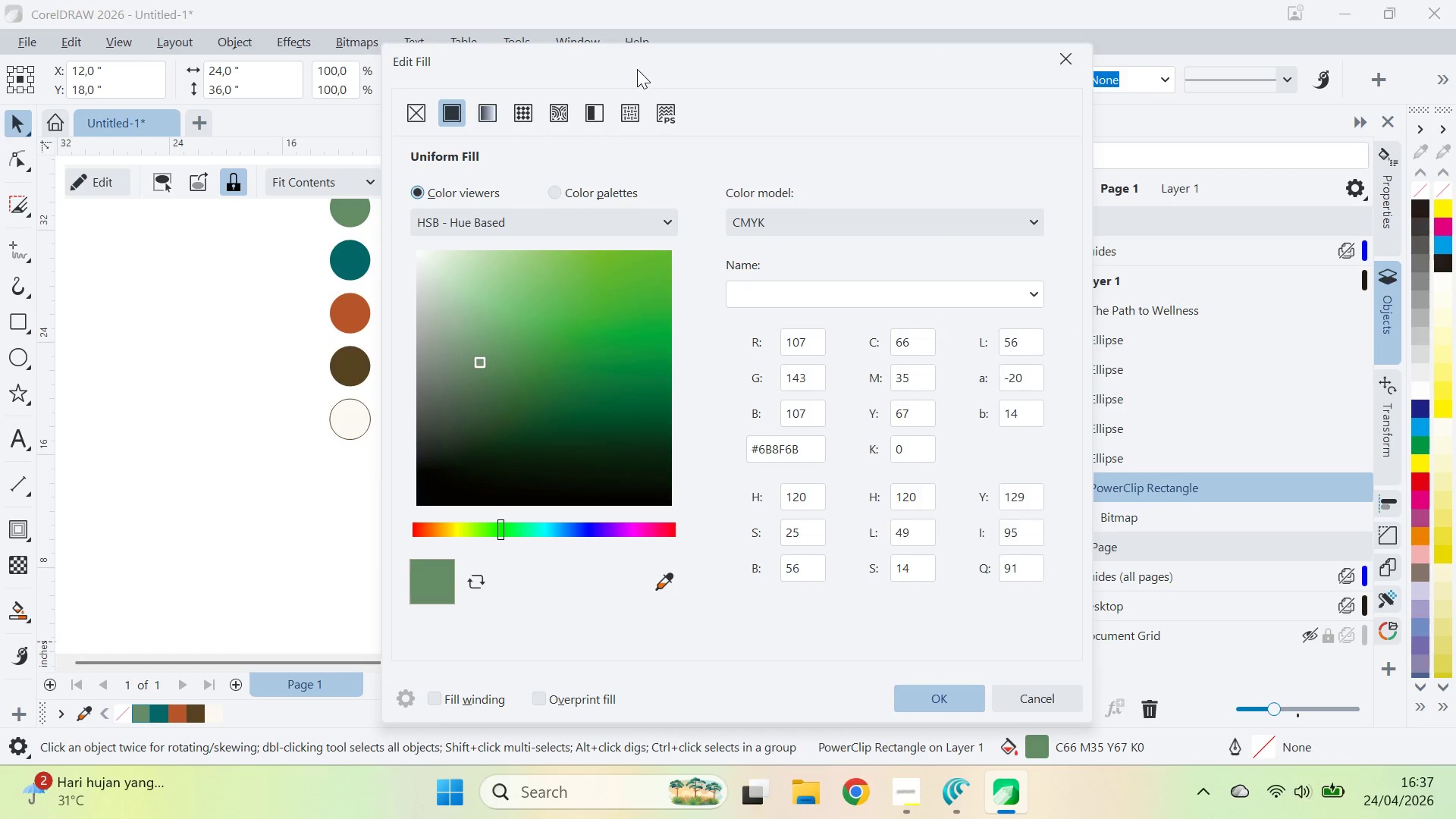 
left_click_drag(start_coordinate=[637, 69], to_coordinate=[993, 66])
 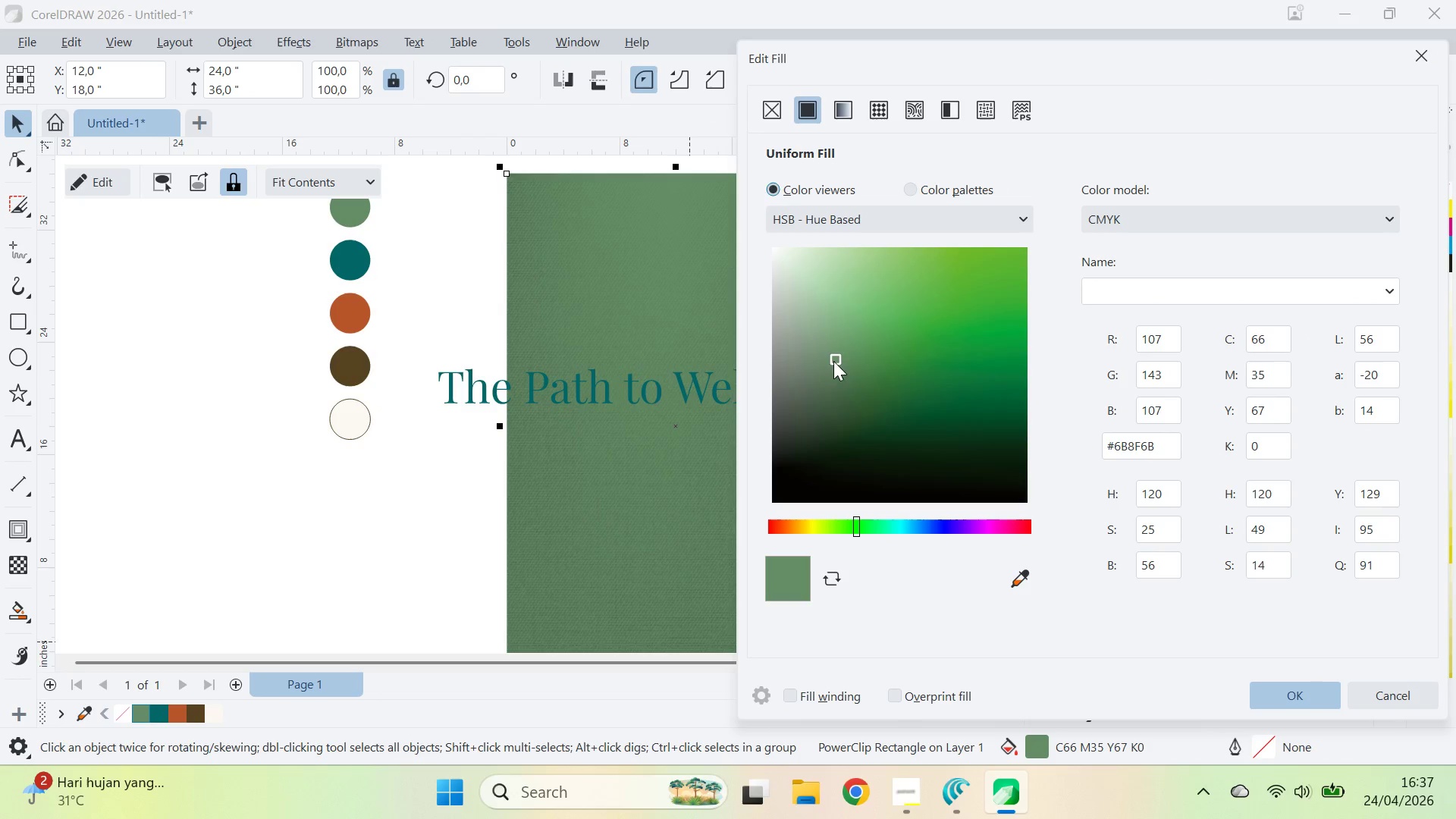 
left_click_drag(start_coordinate=[833, 364], to_coordinate=[833, 263])
 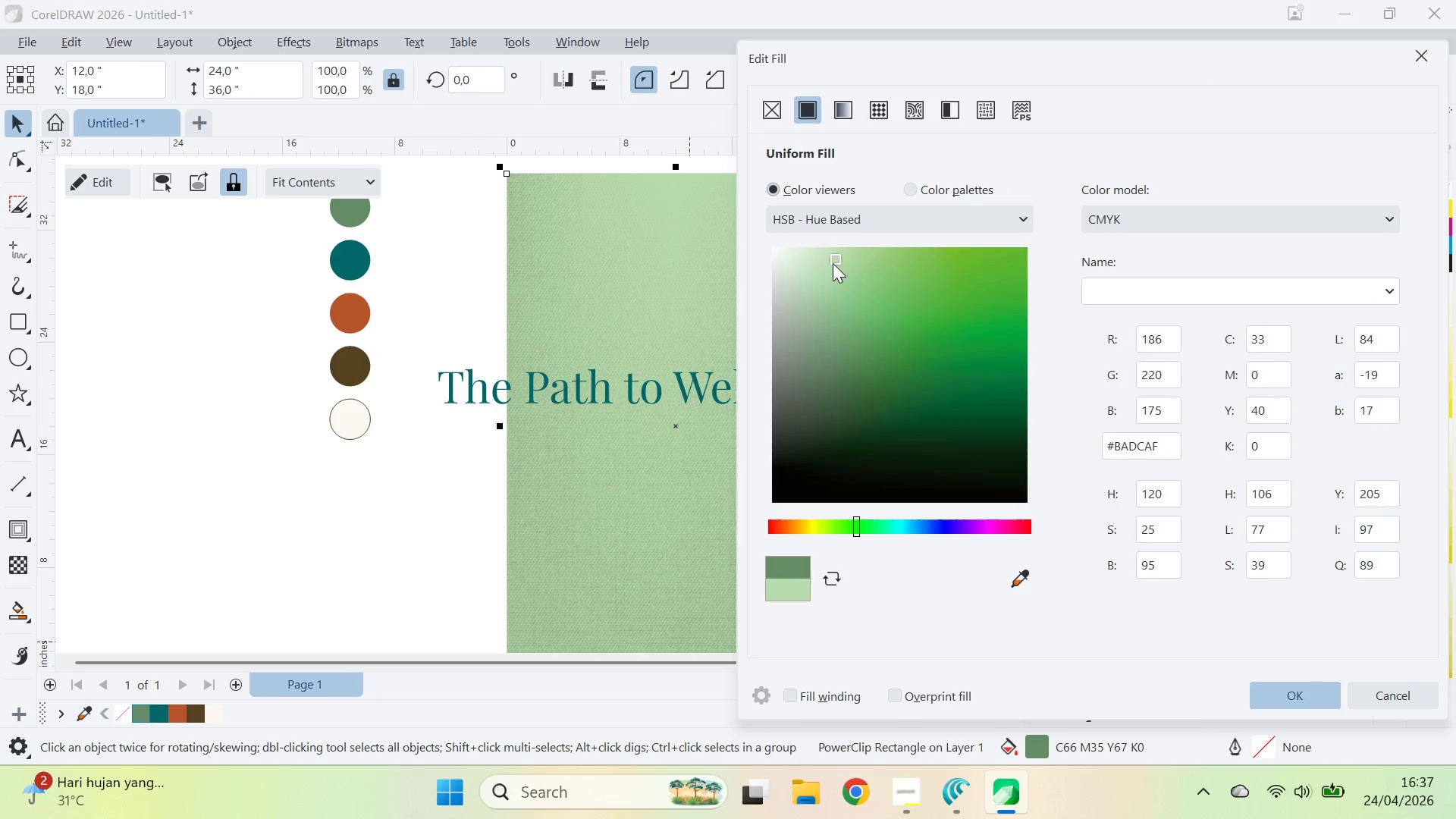 
left_click_drag(start_coordinate=[833, 263], to_coordinate=[844, 279])
 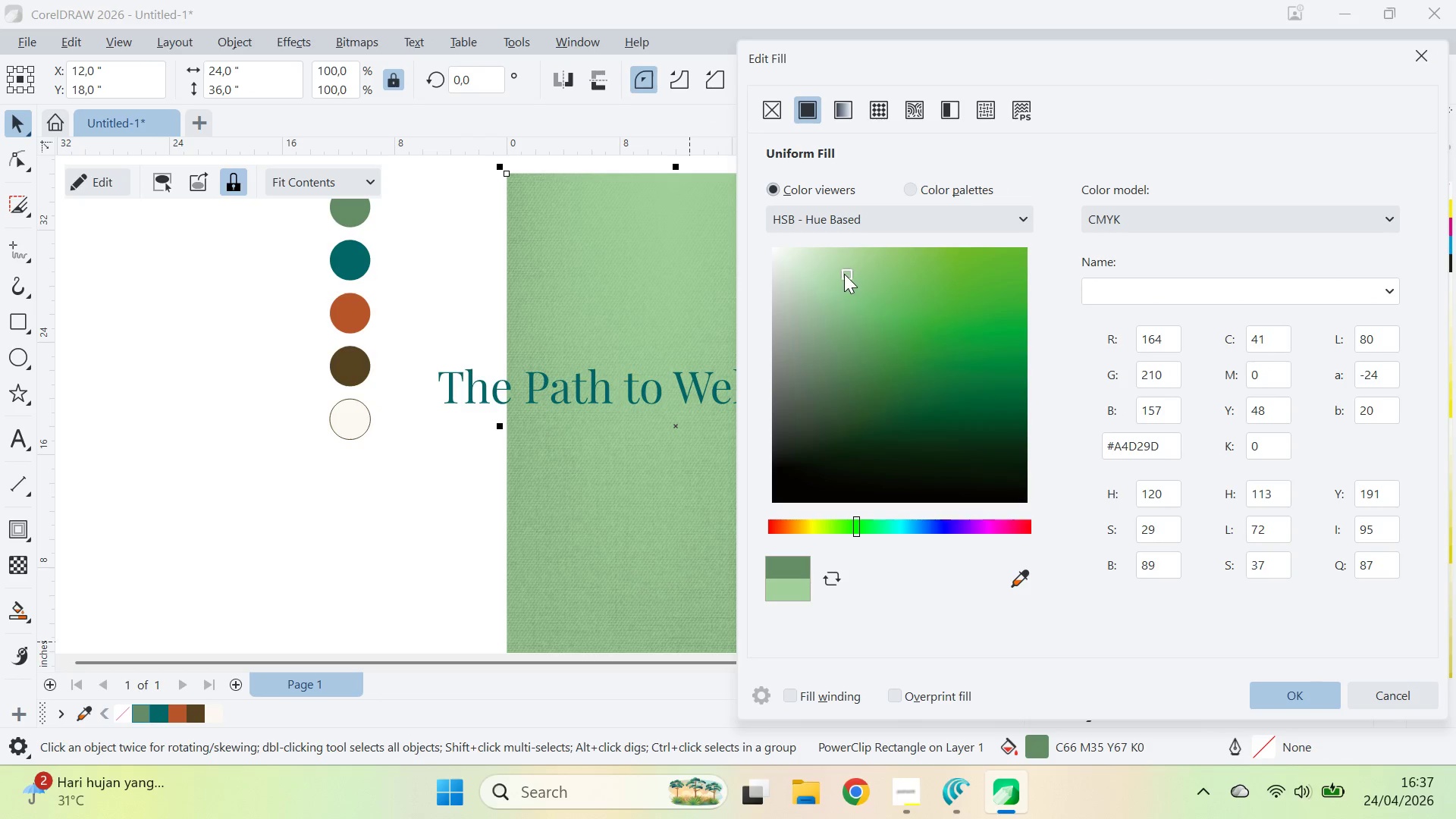 
left_click_drag(start_coordinate=[844, 276], to_coordinate=[845, 265])
 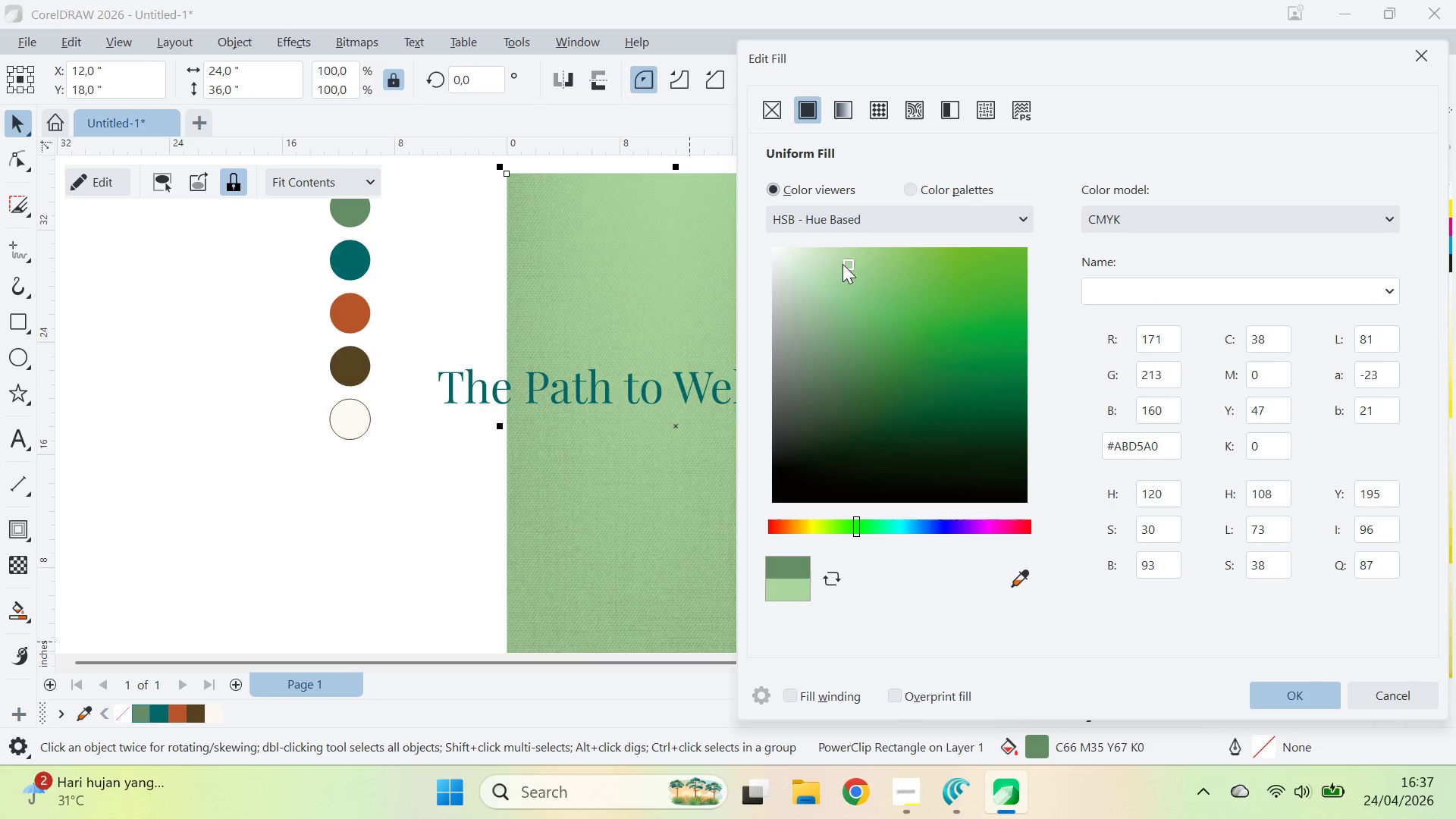 
left_click_drag(start_coordinate=[843, 264], to_coordinate=[833, 260])
 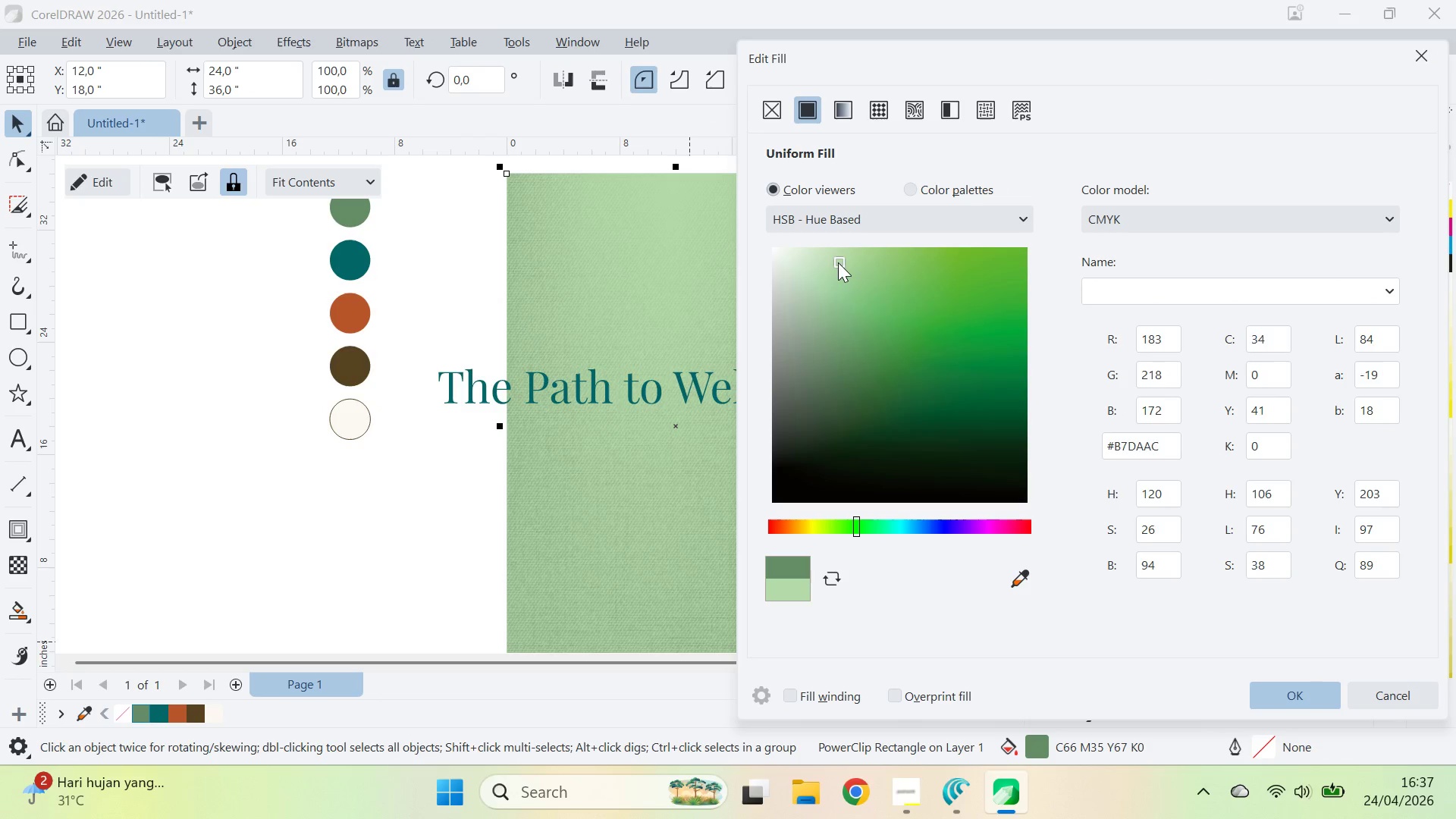 
left_click_drag(start_coordinate=[833, 260], to_coordinate=[839, 264])
 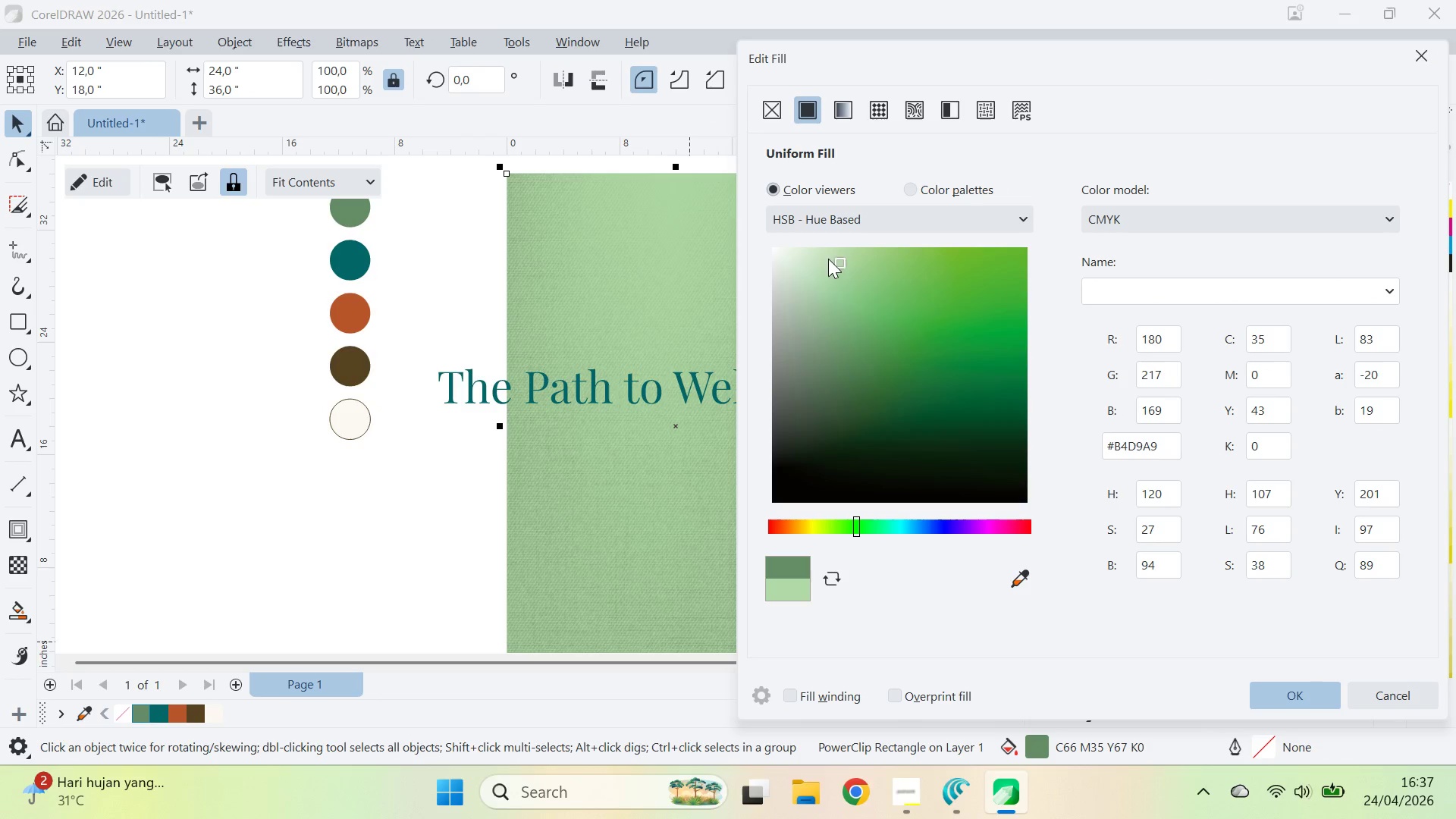 
left_click_drag(start_coordinate=[837, 263], to_coordinate=[824, 255])
 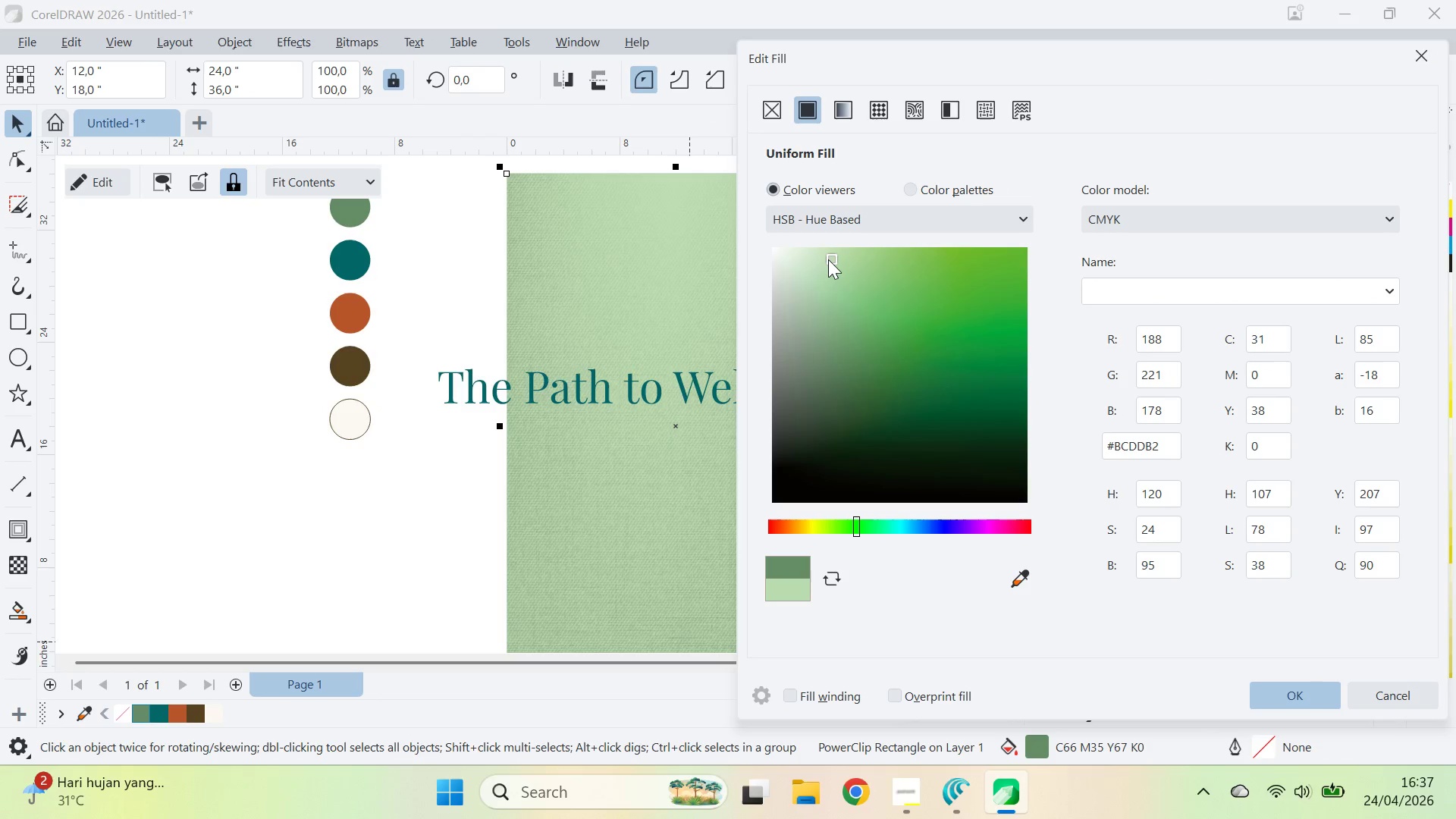 
left_click_drag(start_coordinate=[828, 259], to_coordinate=[821, 262])
 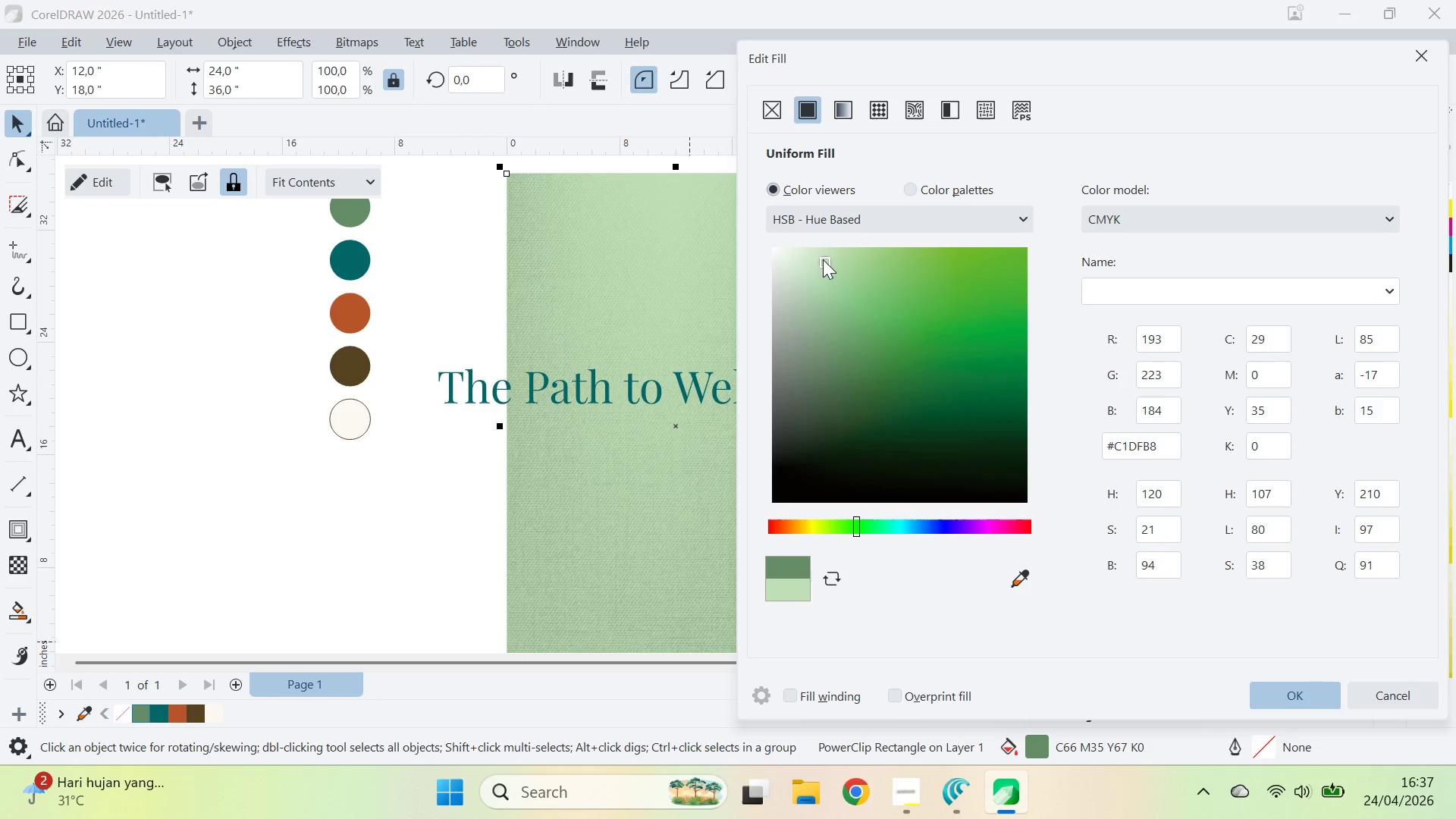 
left_click_drag(start_coordinate=[821, 262], to_coordinate=[833, 248])
 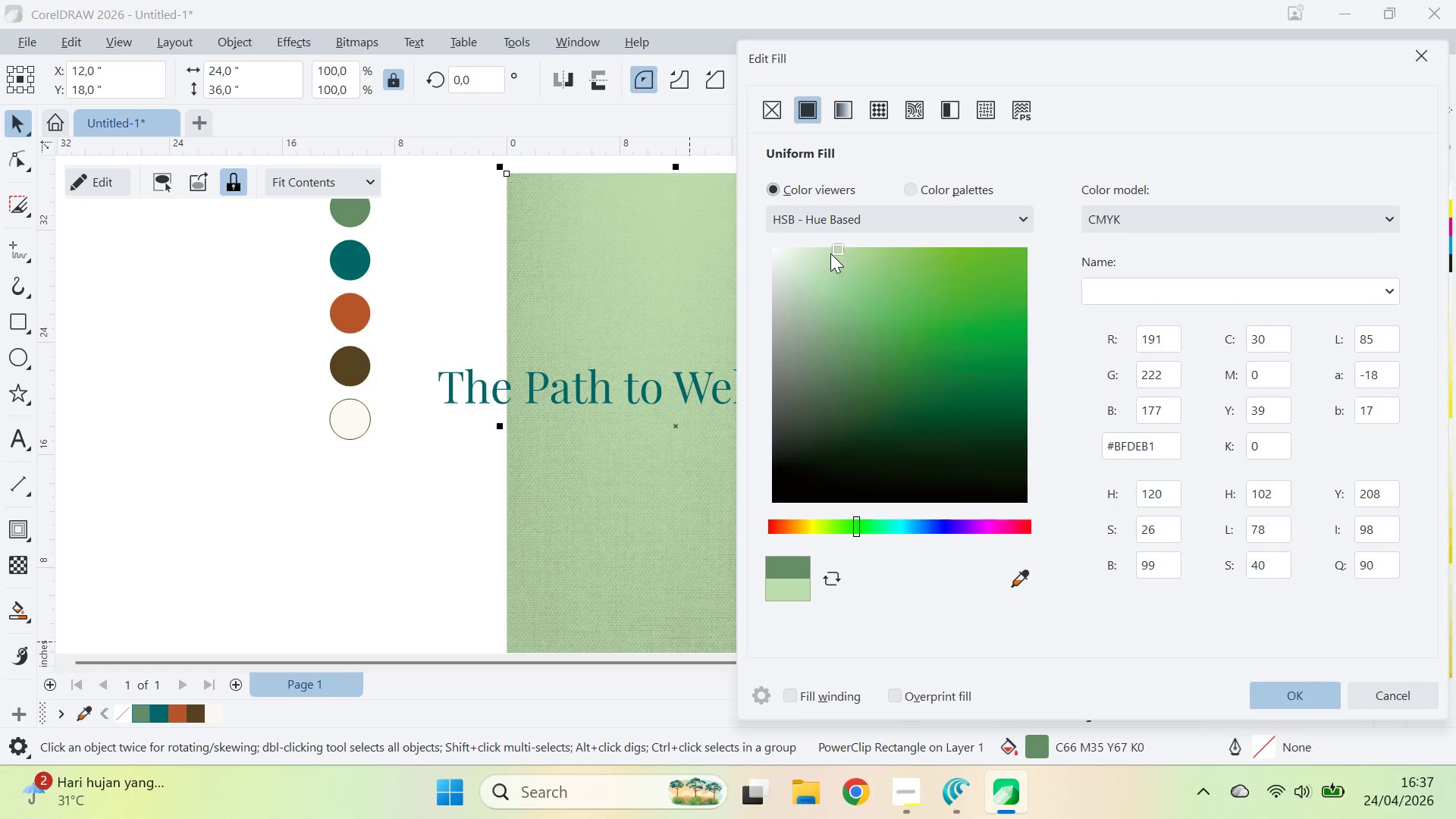 
left_click_drag(start_coordinate=[831, 253], to_coordinate=[820, 253])
 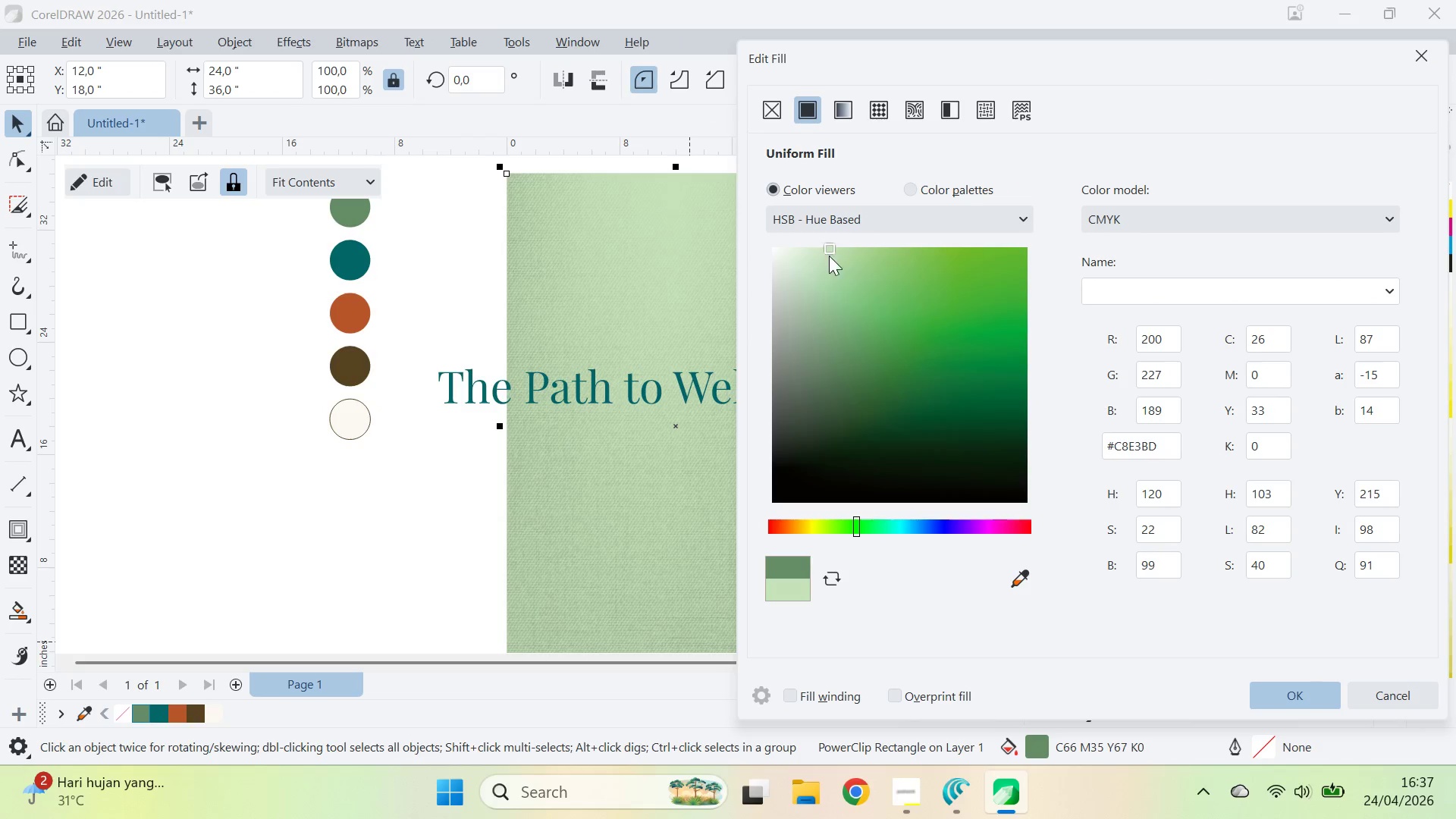 
left_click_drag(start_coordinate=[820, 253], to_coordinate=[832, 257])
 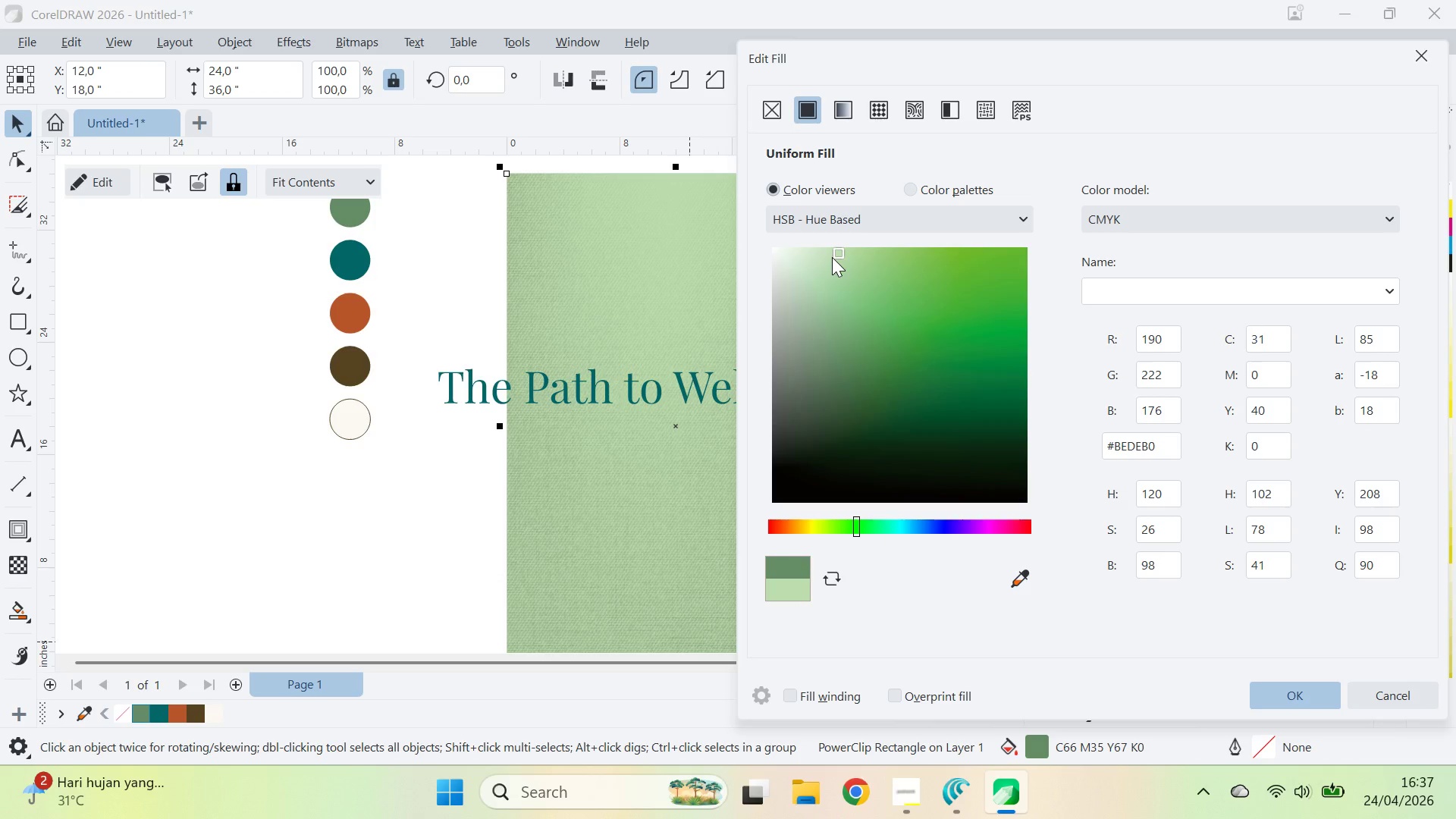 
left_click([832, 257])
 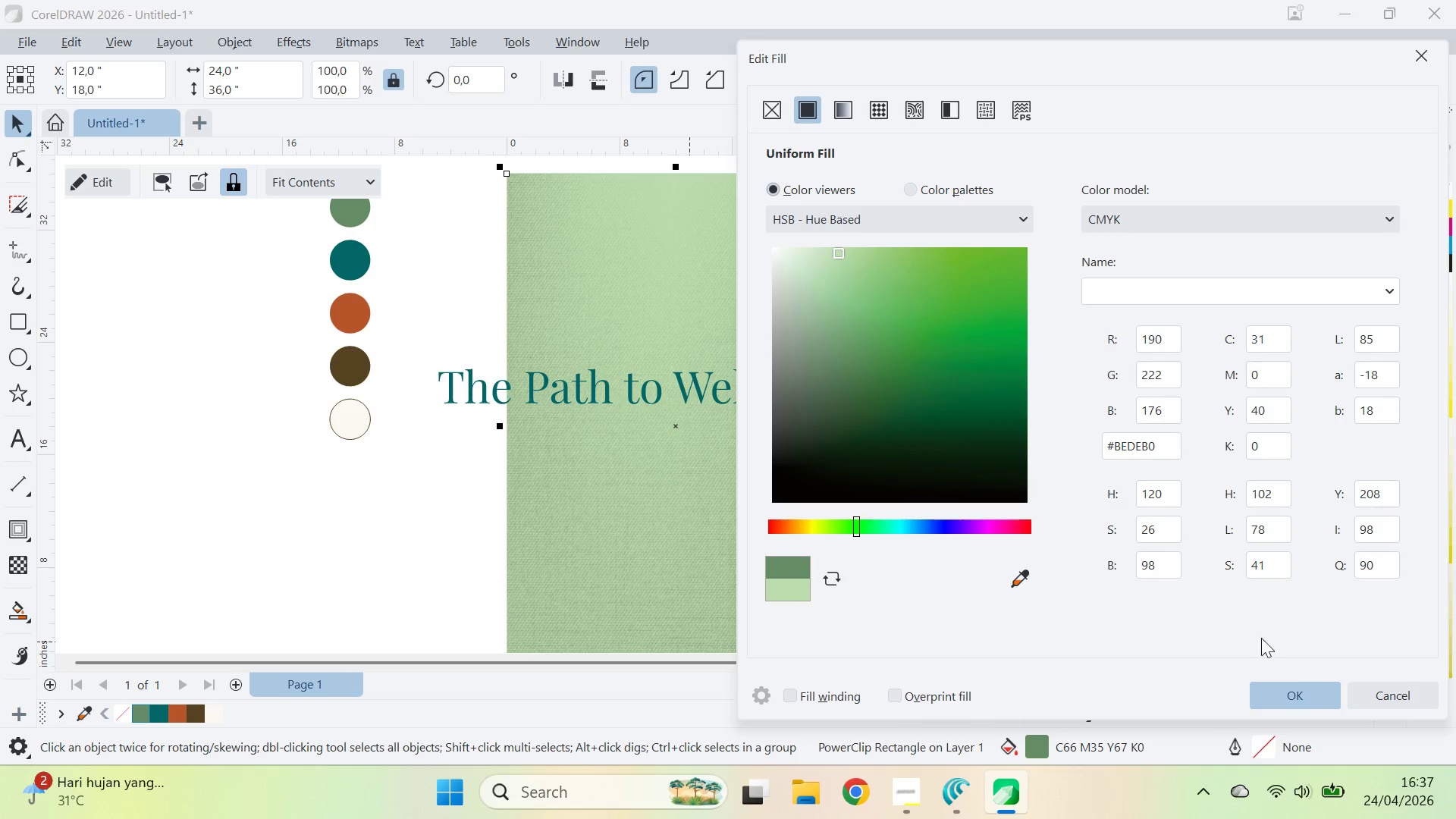 
left_click_drag(start_coordinate=[1287, 679], to_coordinate=[1291, 690])
 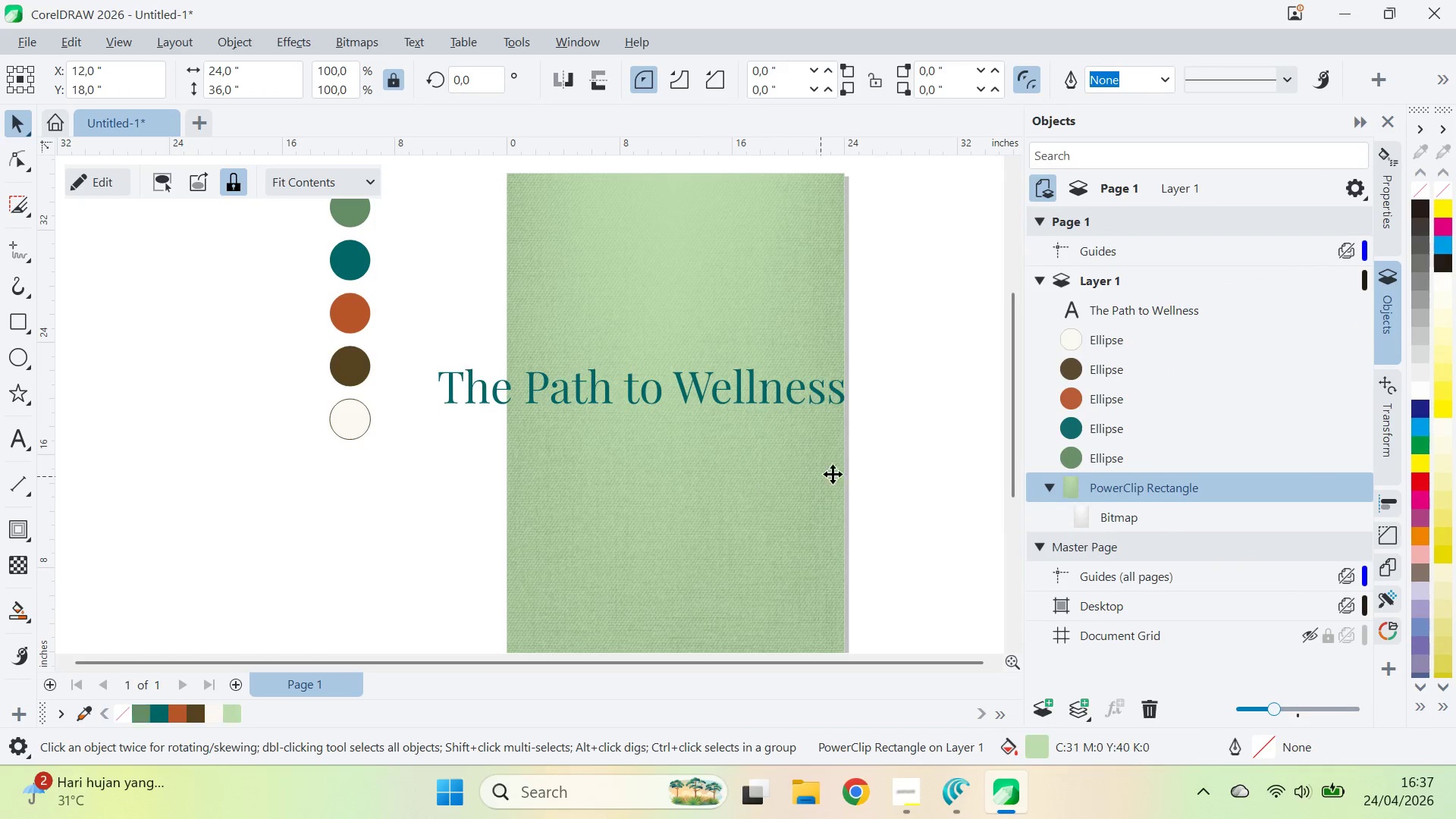 
left_click([916, 457])
 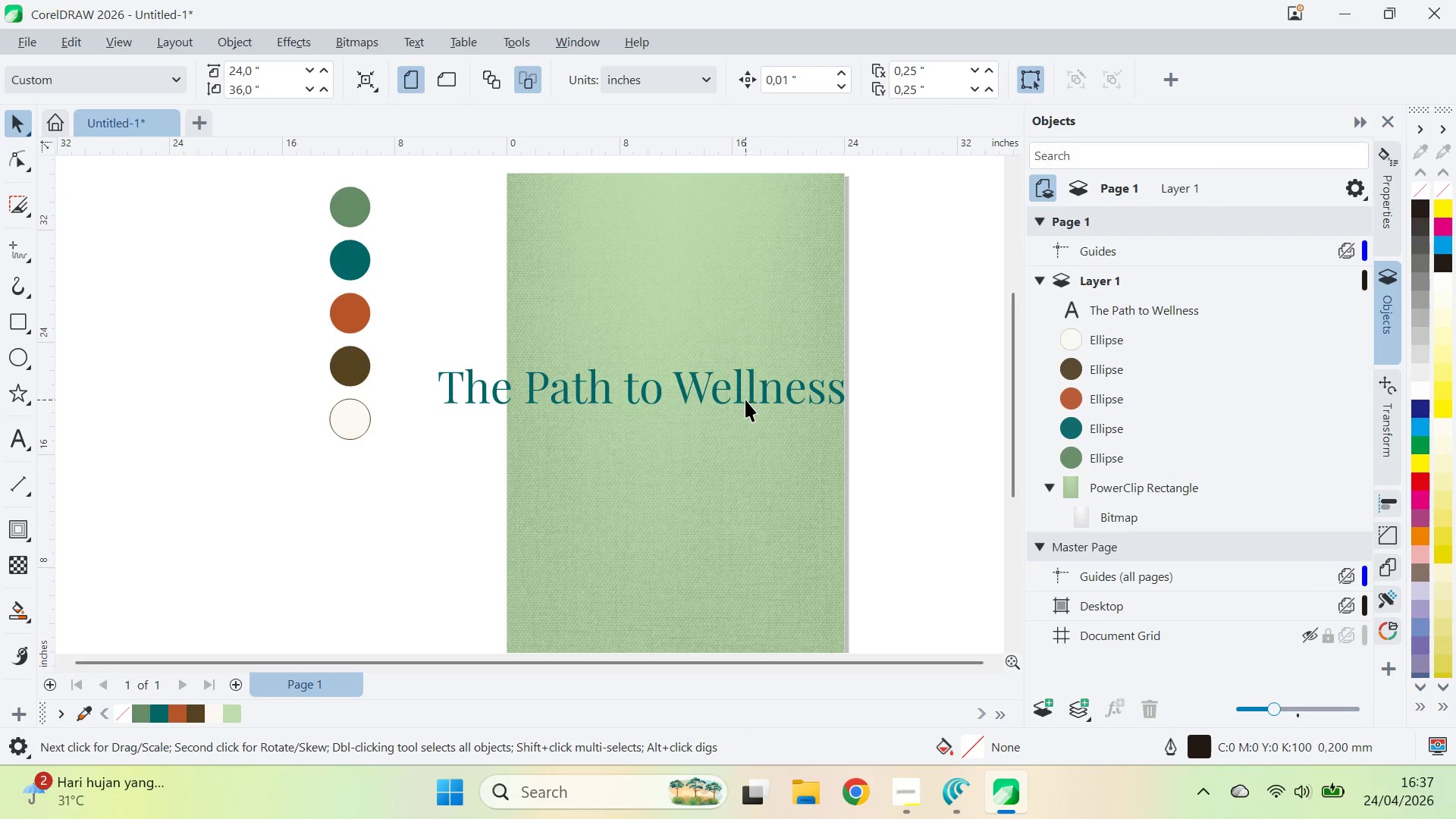 
left_click([745, 399])
 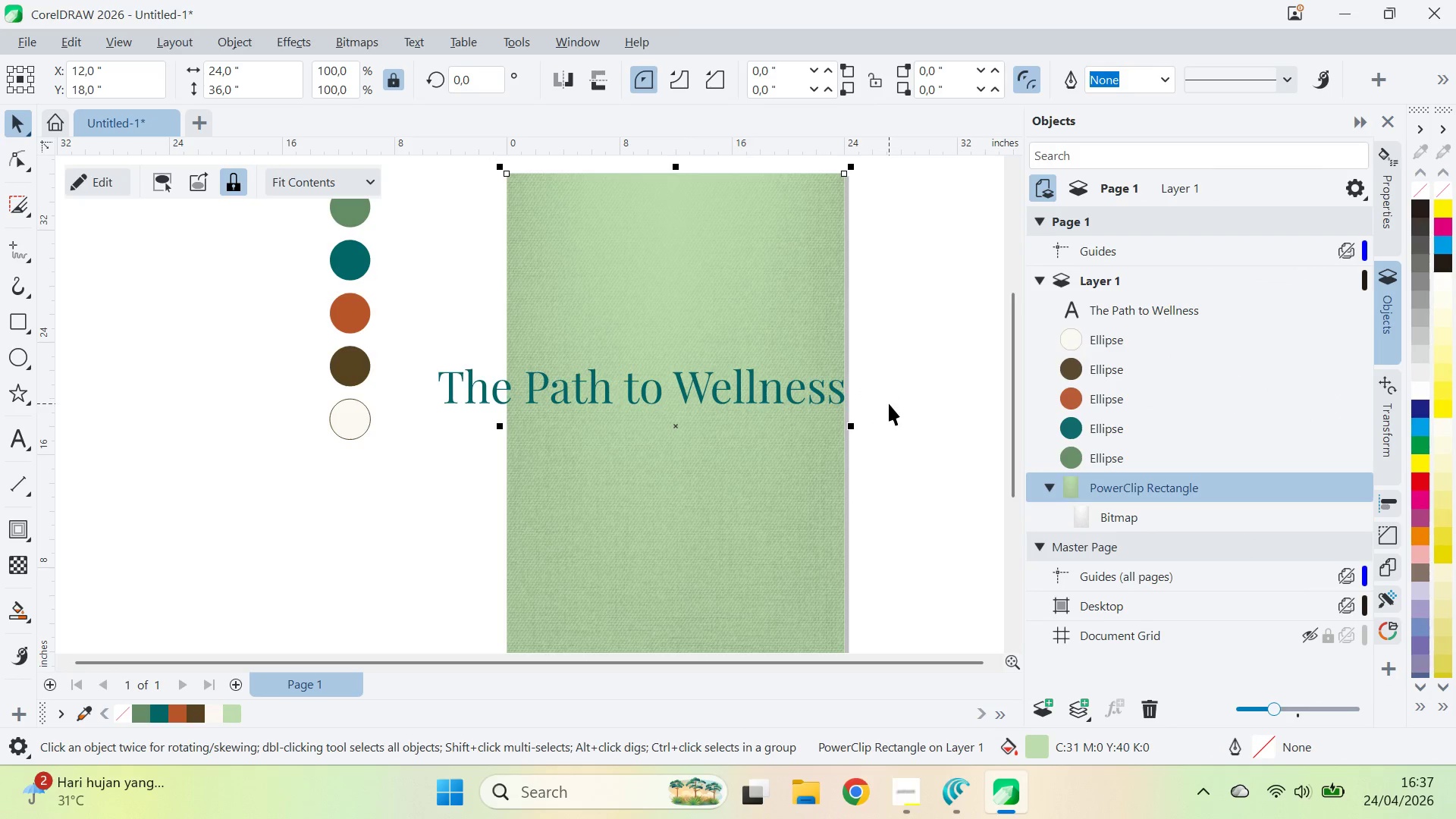 
left_click_drag(start_coordinate=[889, 403], to_coordinate=[882, 400])
 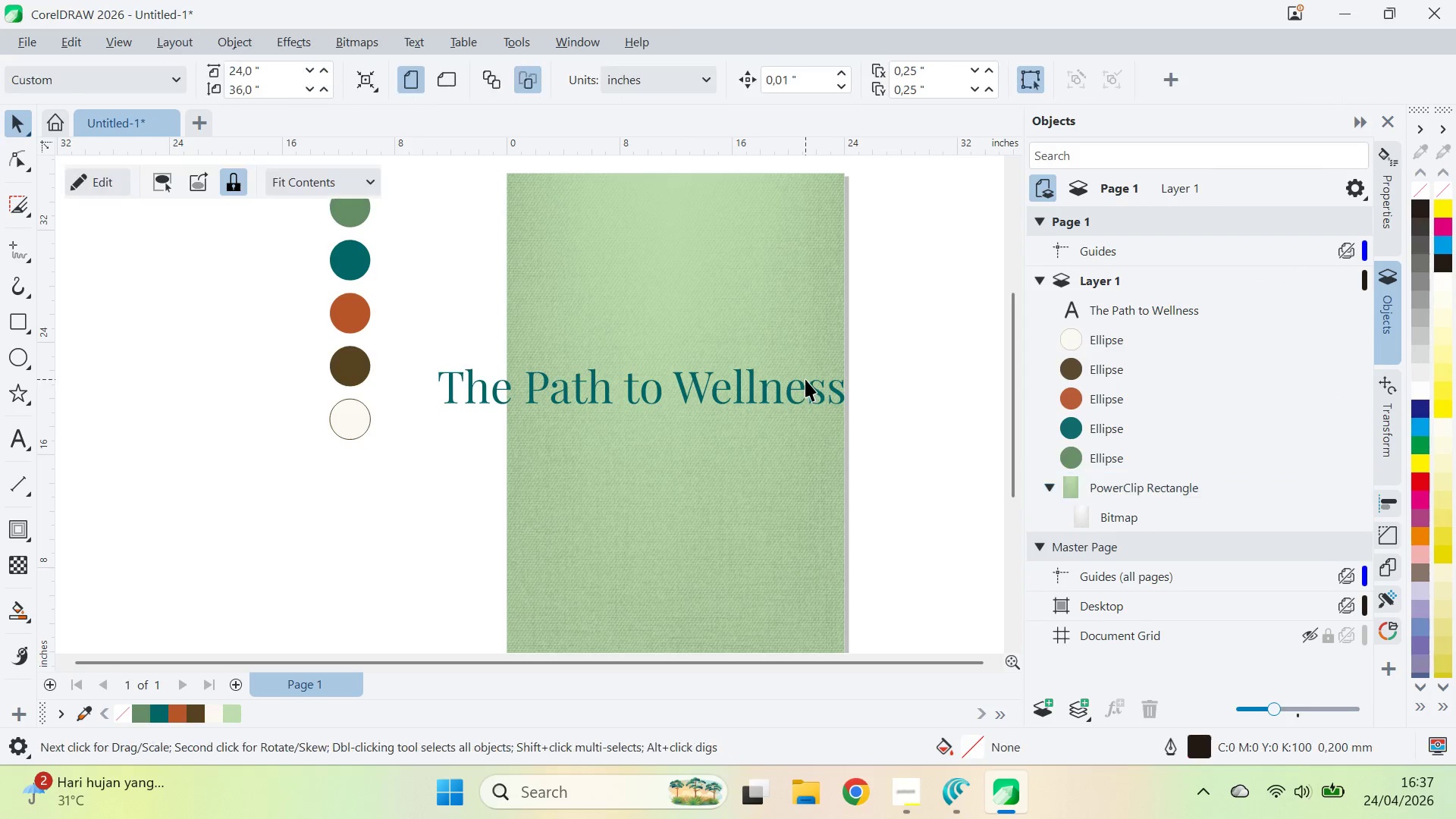 
double_click([805, 379])
 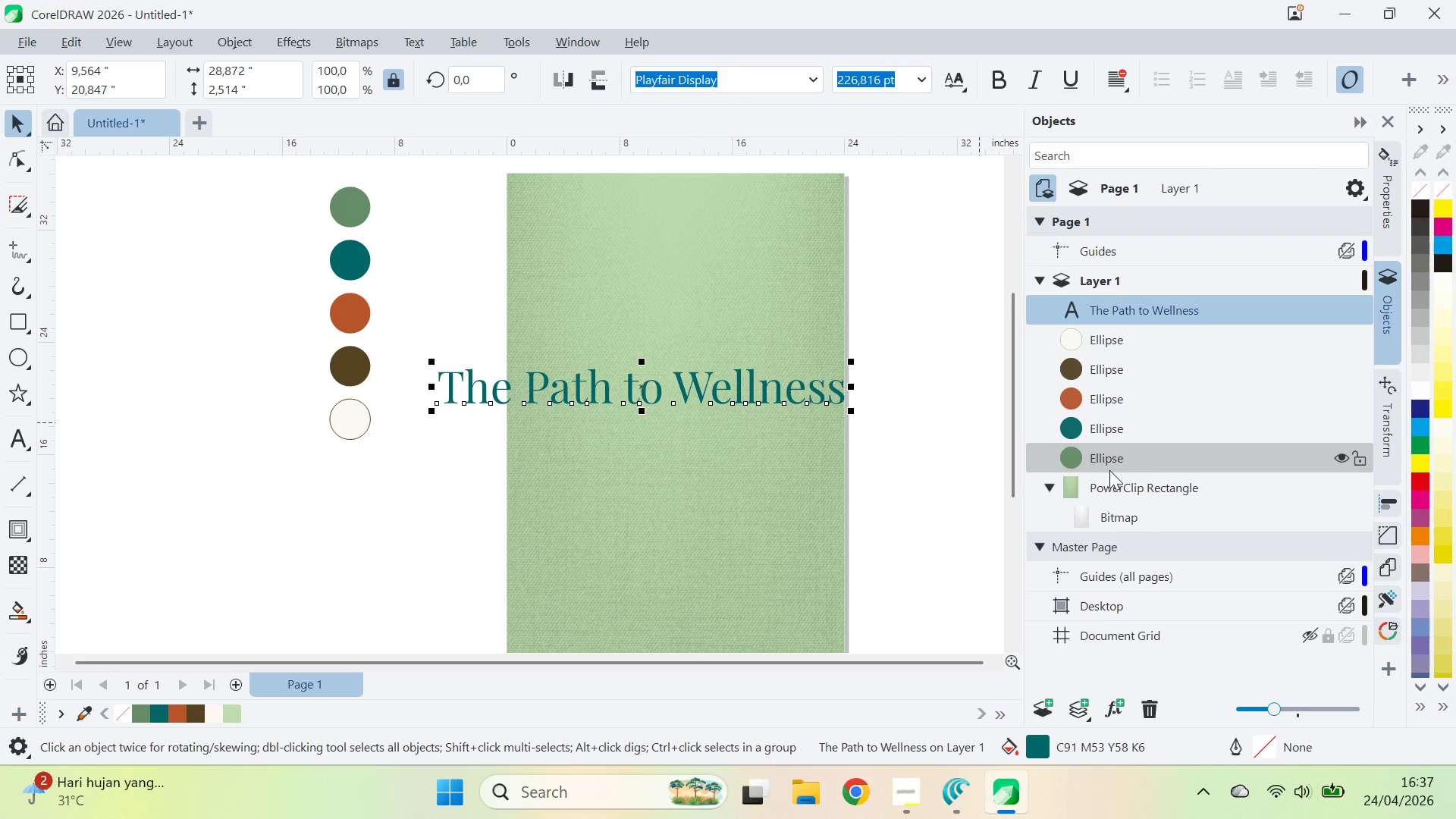 
left_click([1116, 522])
 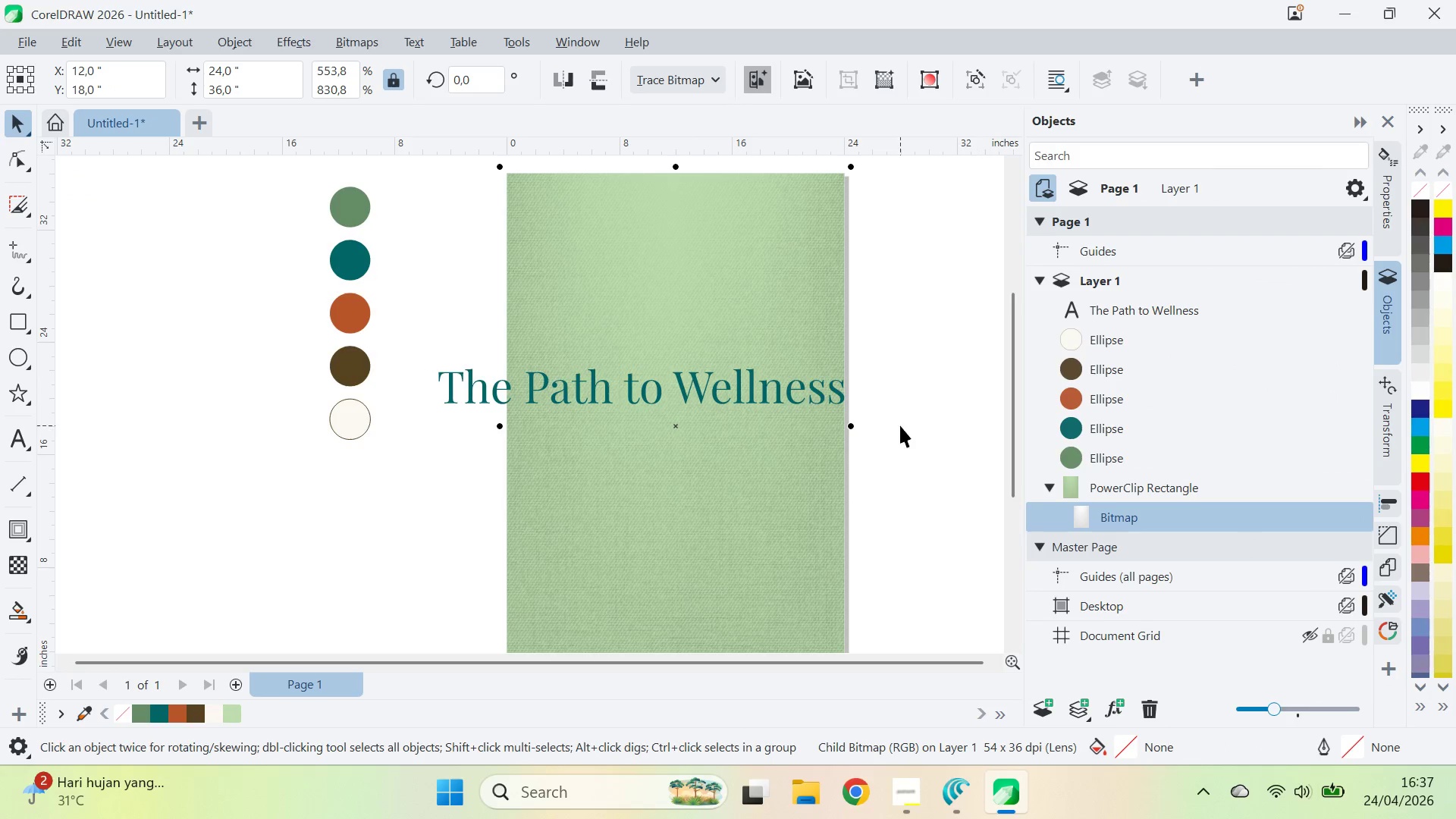 
left_click([900, 425])
 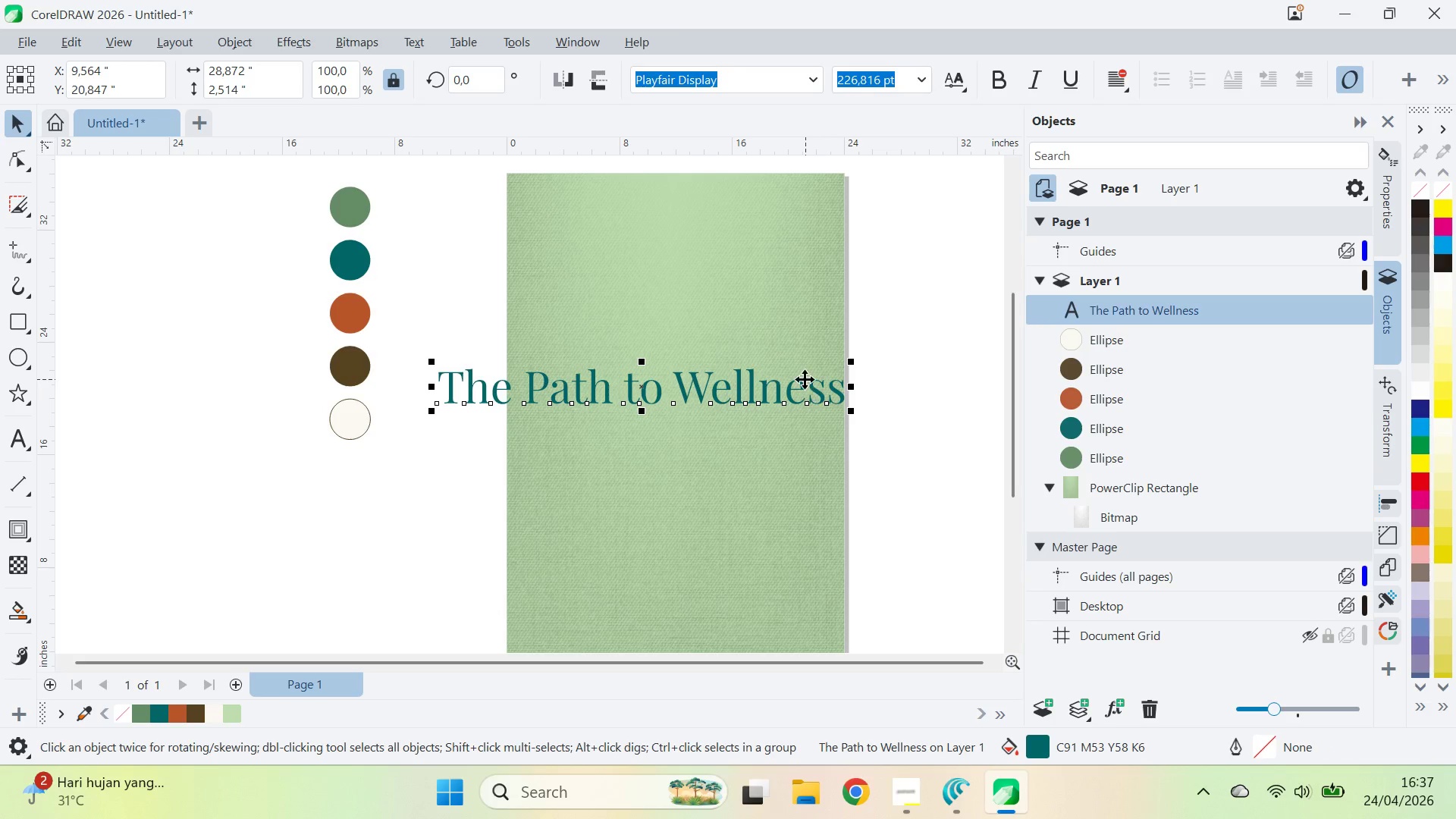 
left_click([1001, 90])
 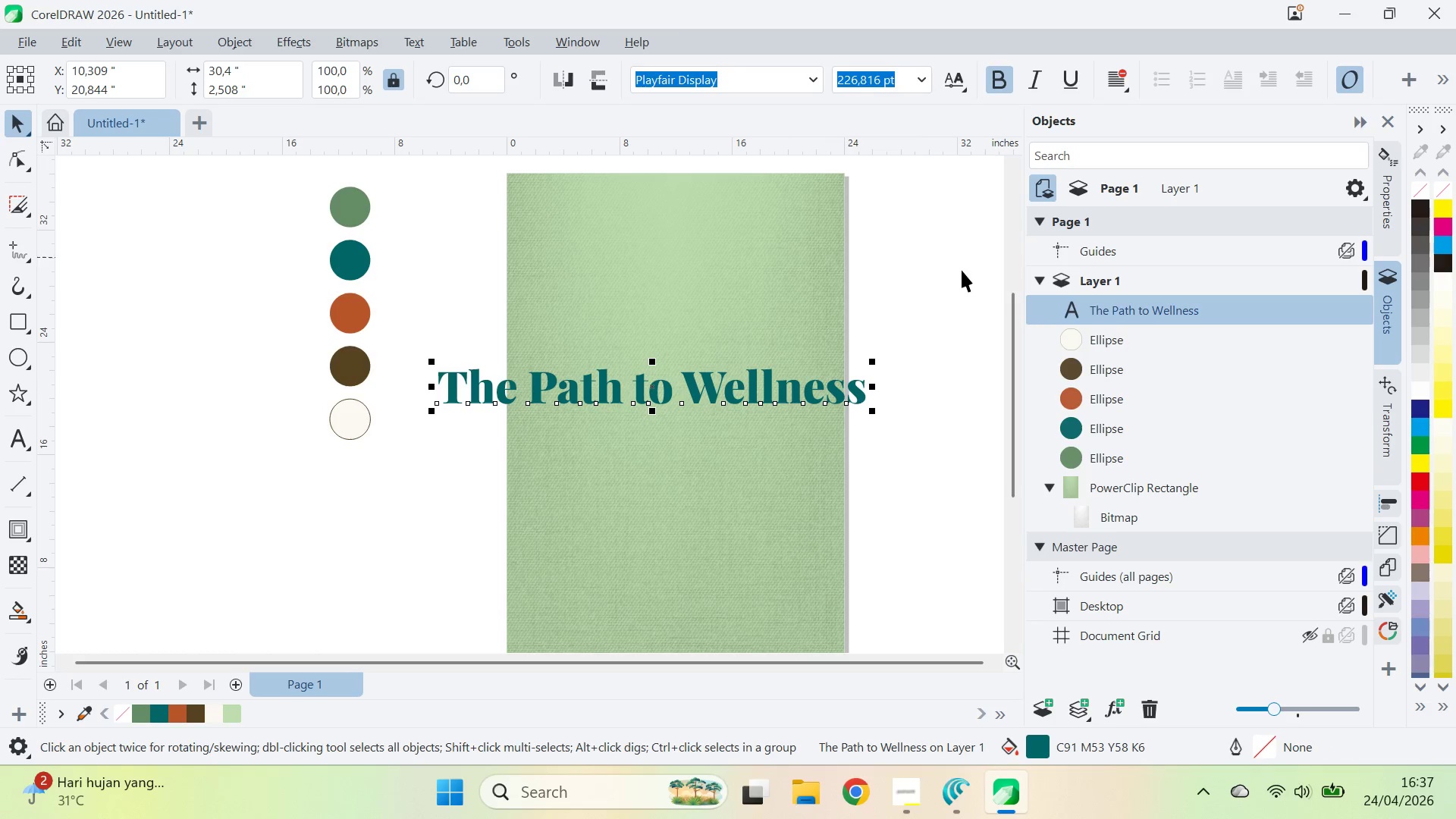 
key(Control+ControlLeft)
 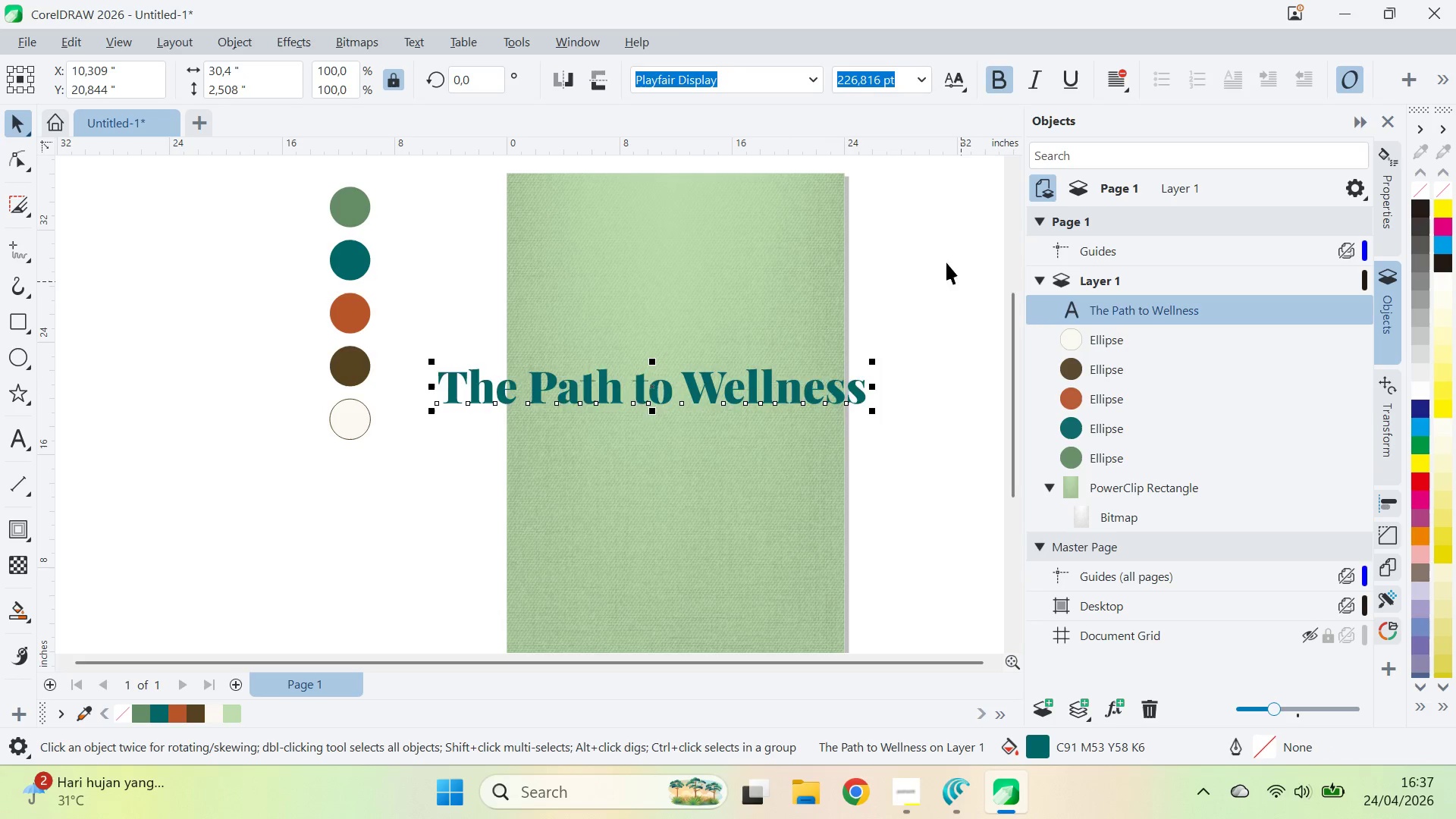 
key(Control+Z)
 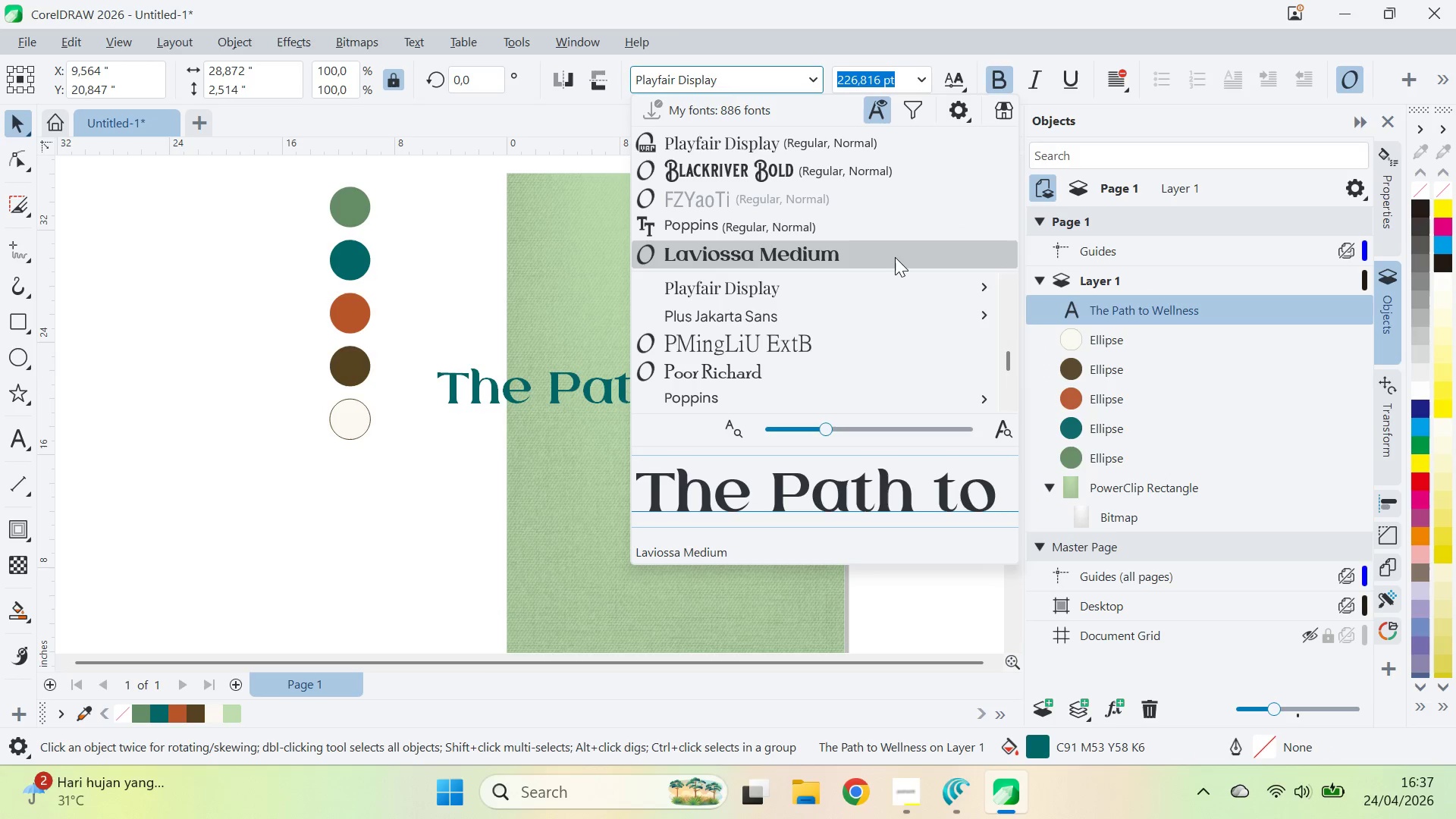 
left_click([895, 257])
 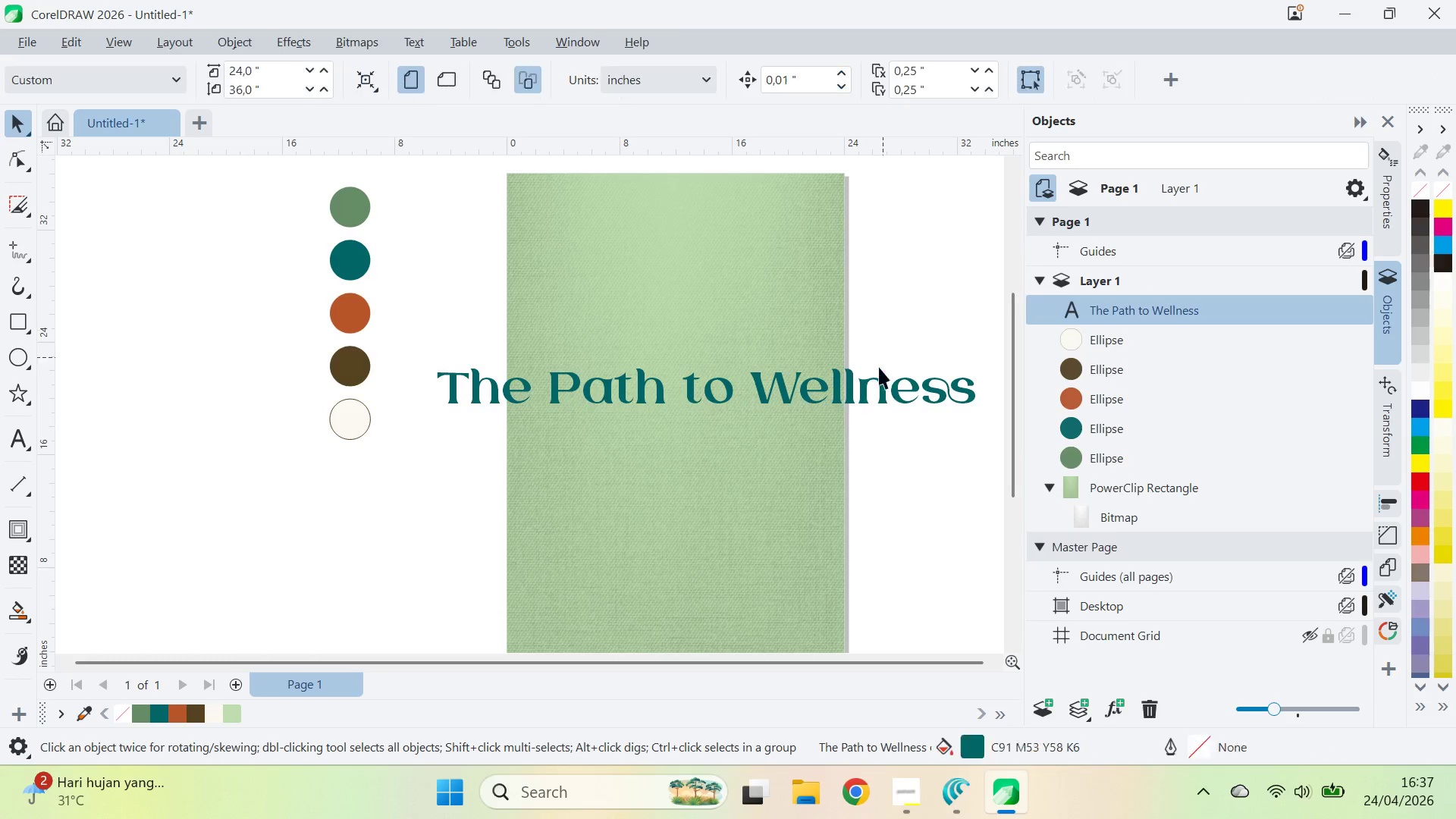 
double_click([868, 384])
 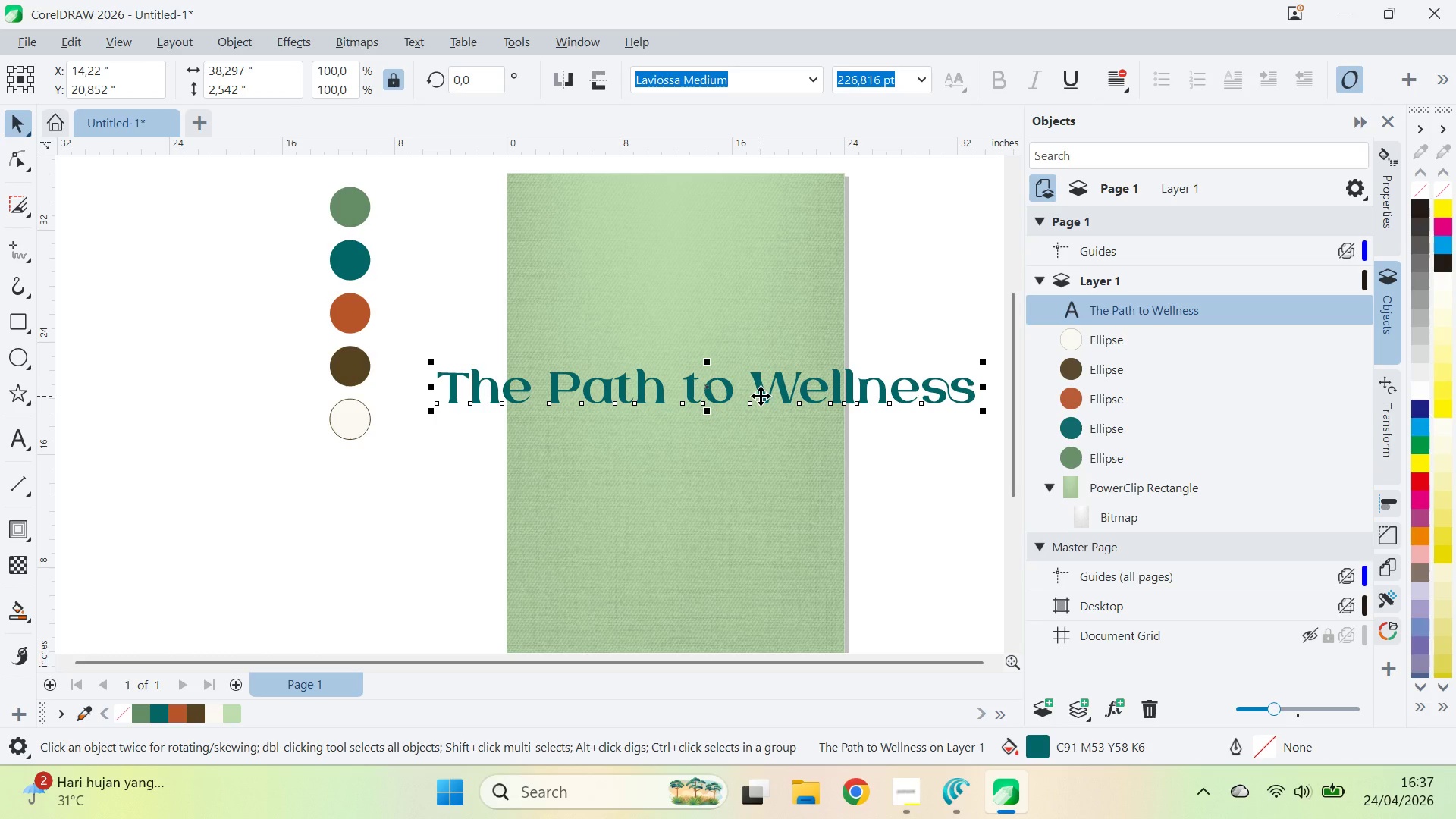 
left_click_drag(start_coordinate=[803, 391], to_coordinate=[561, 516])
 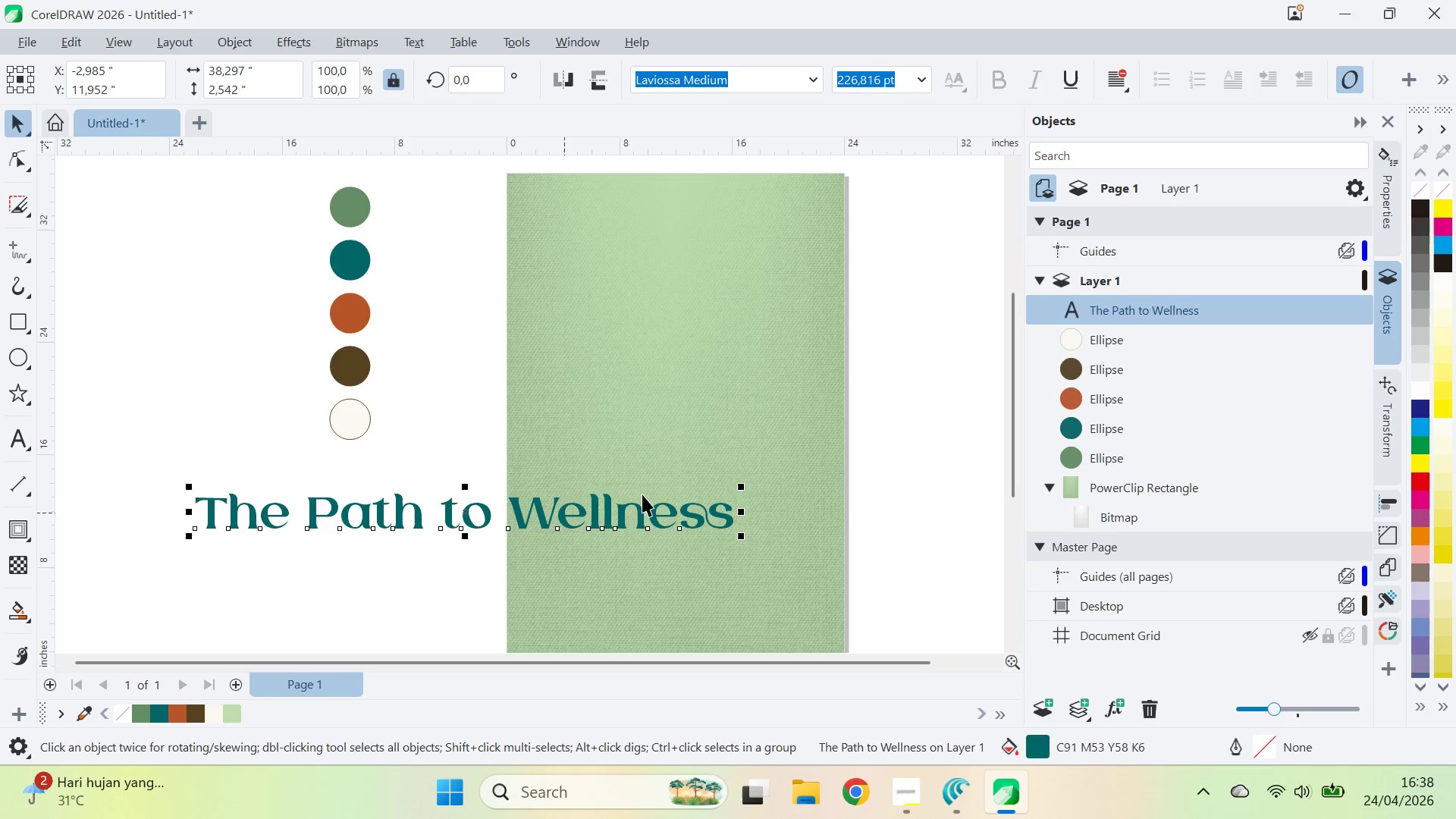 
type(qv)
 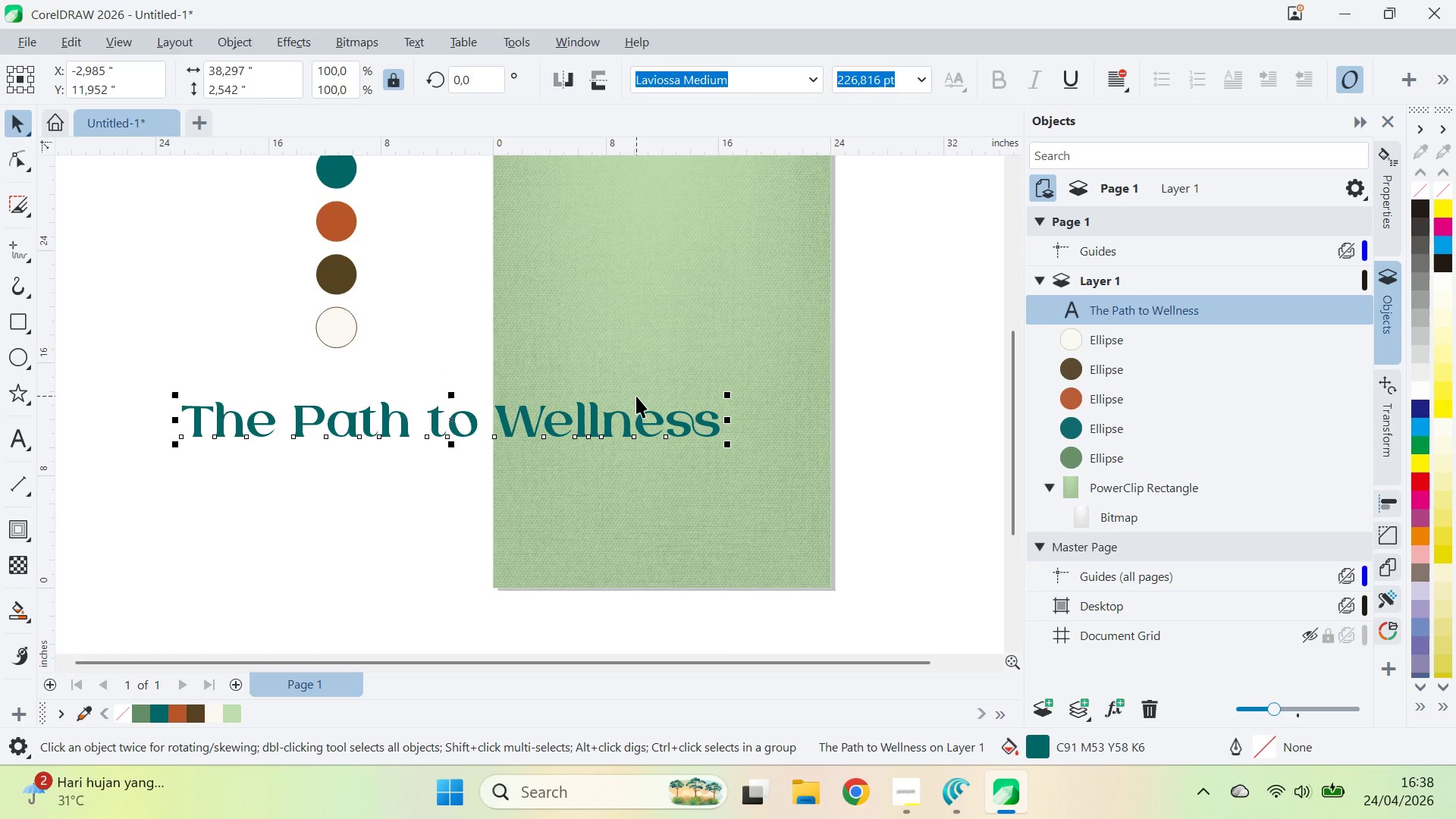 
left_click_drag(start_coordinate=[649, 488], to_coordinate=[635, 396])
 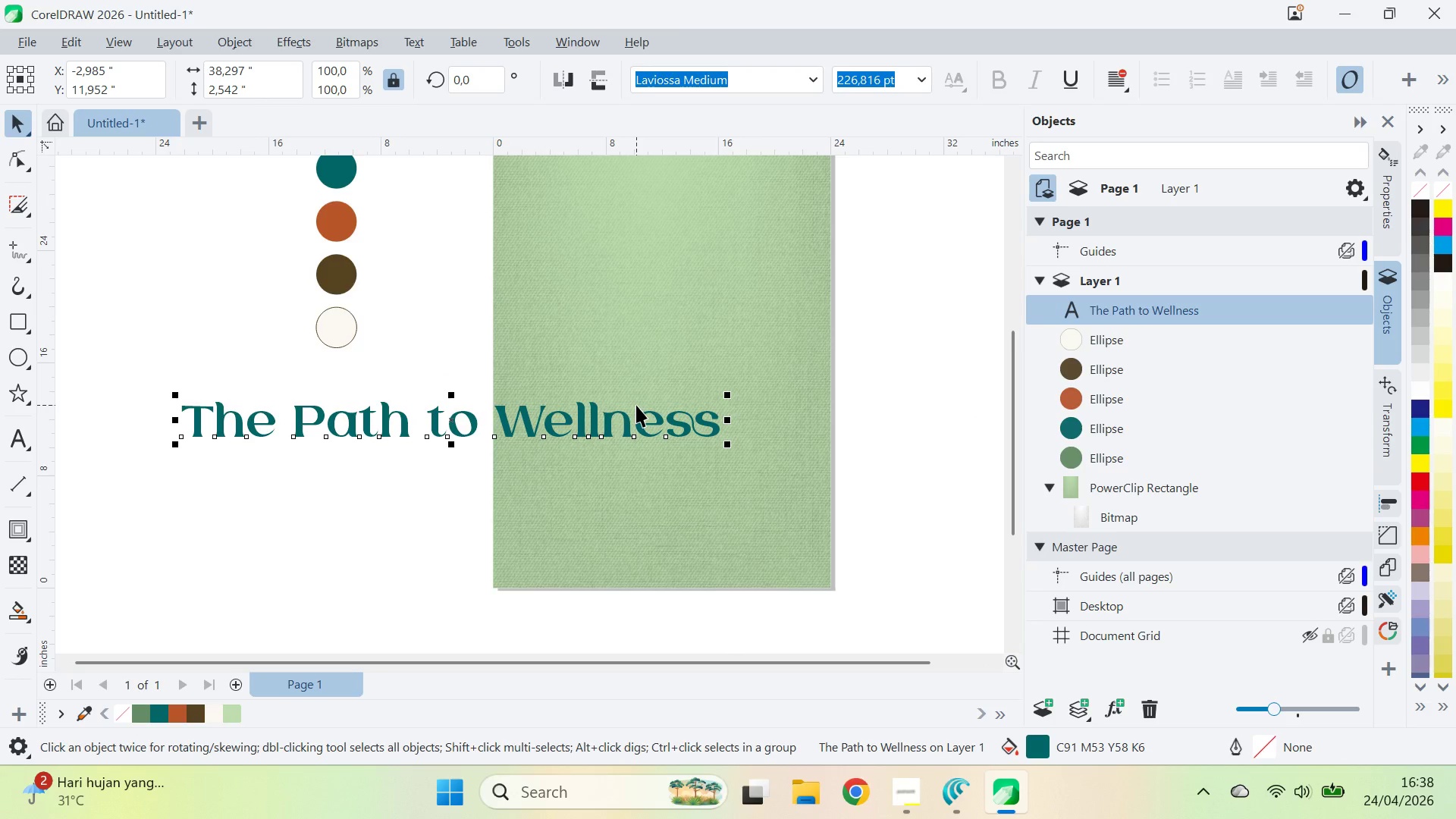 
wait(5.11)
 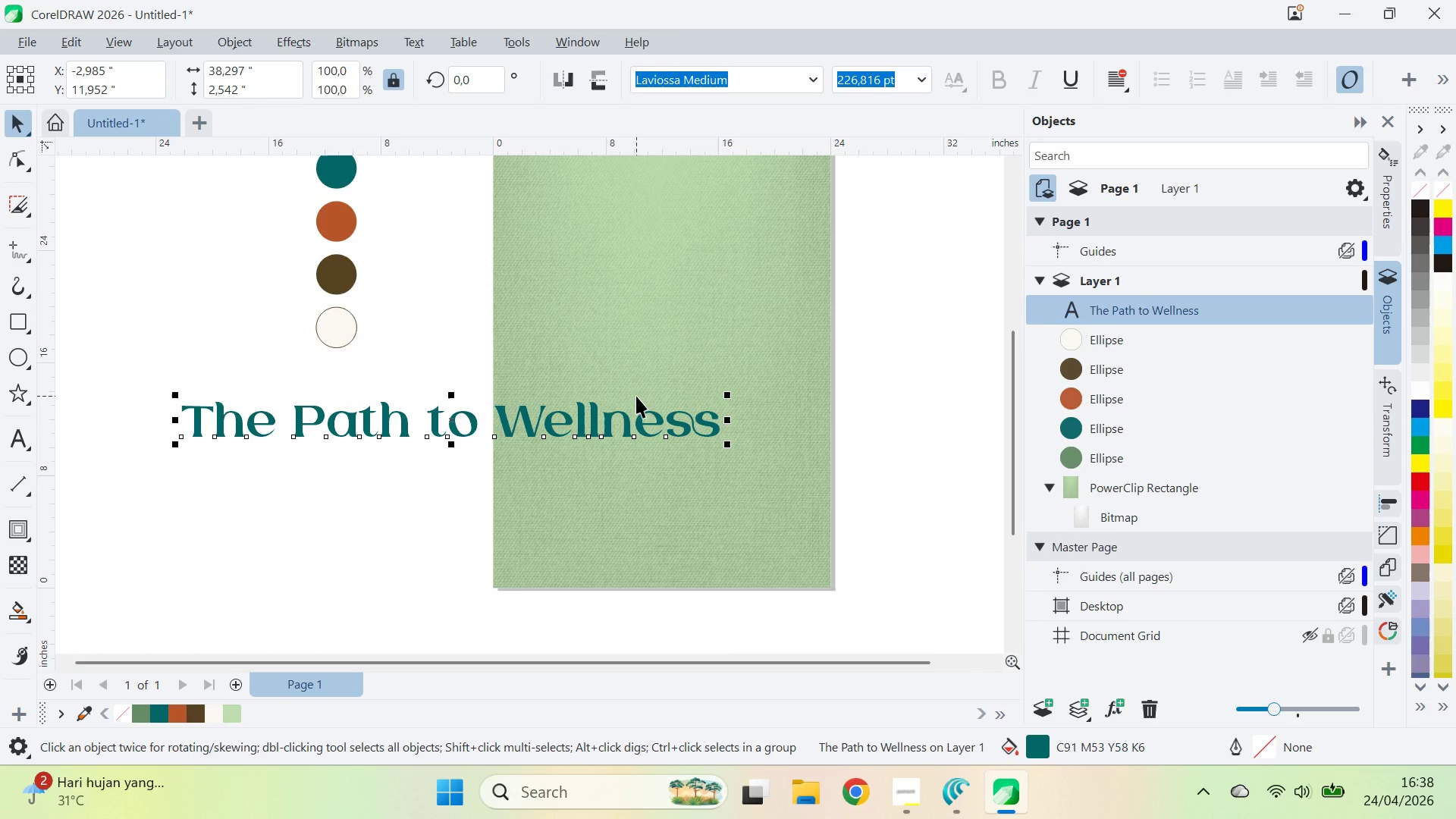 
left_click([717, 424])
 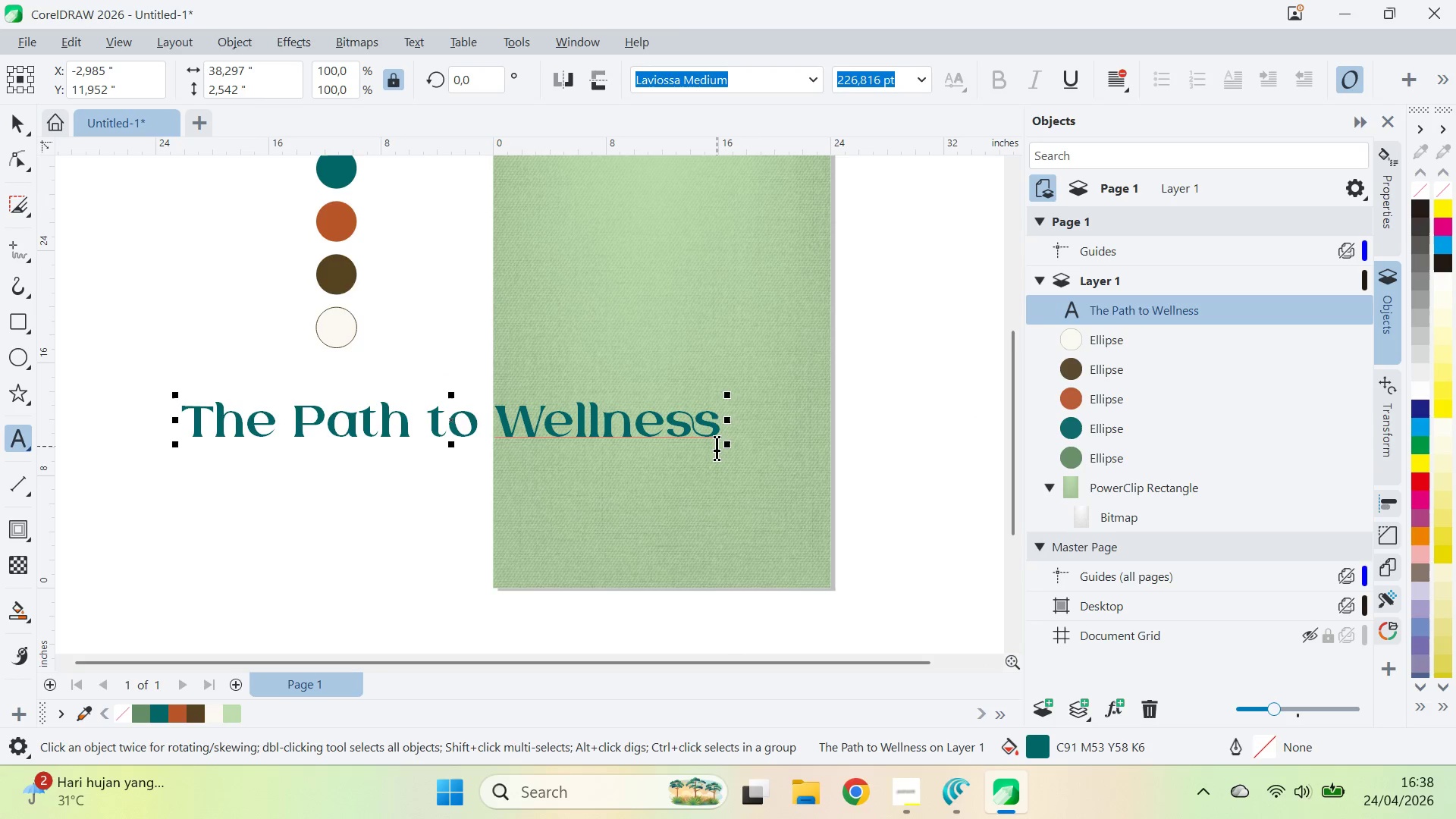 
key(Enter)
 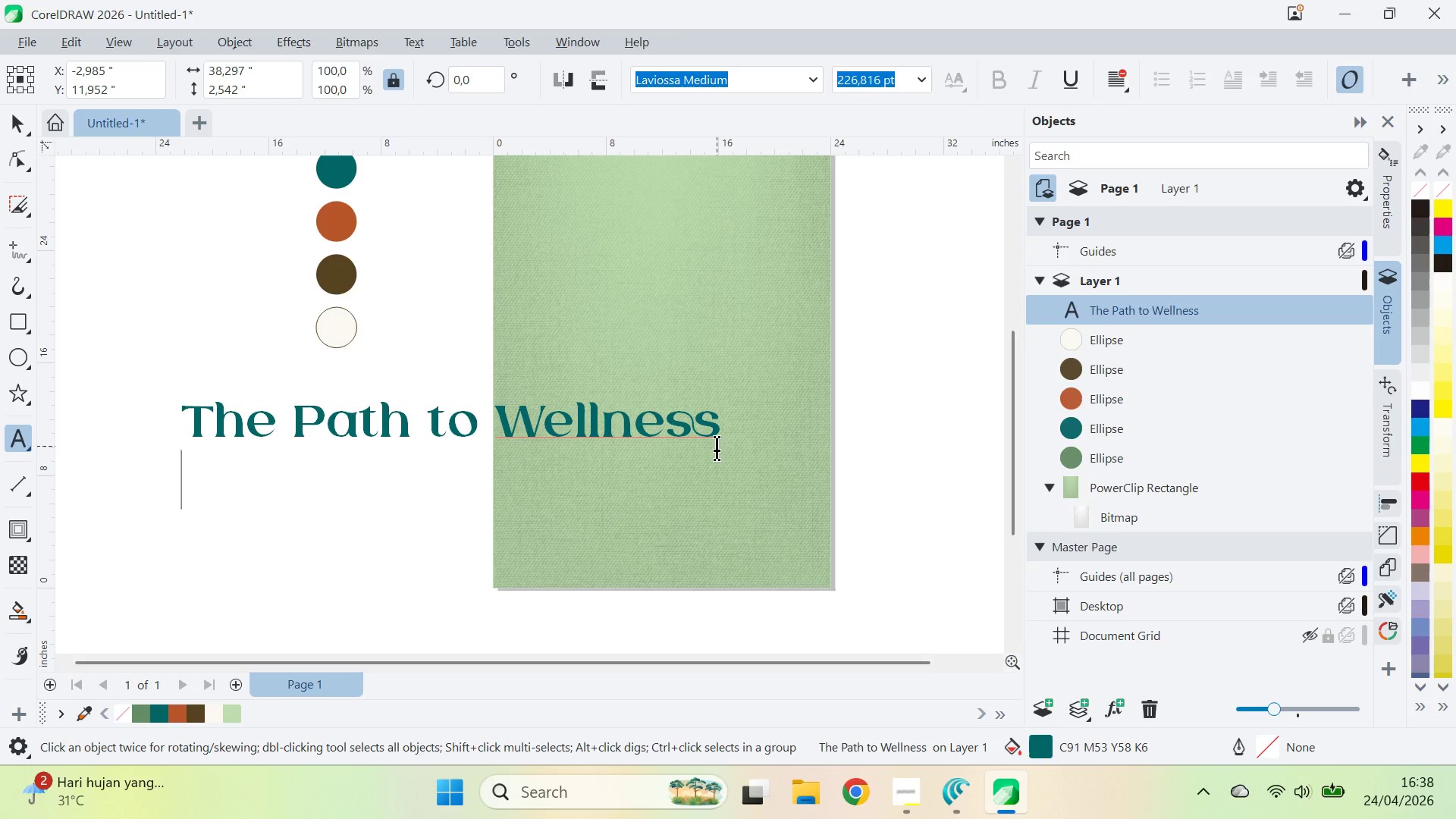 
key(Alt+Tab)